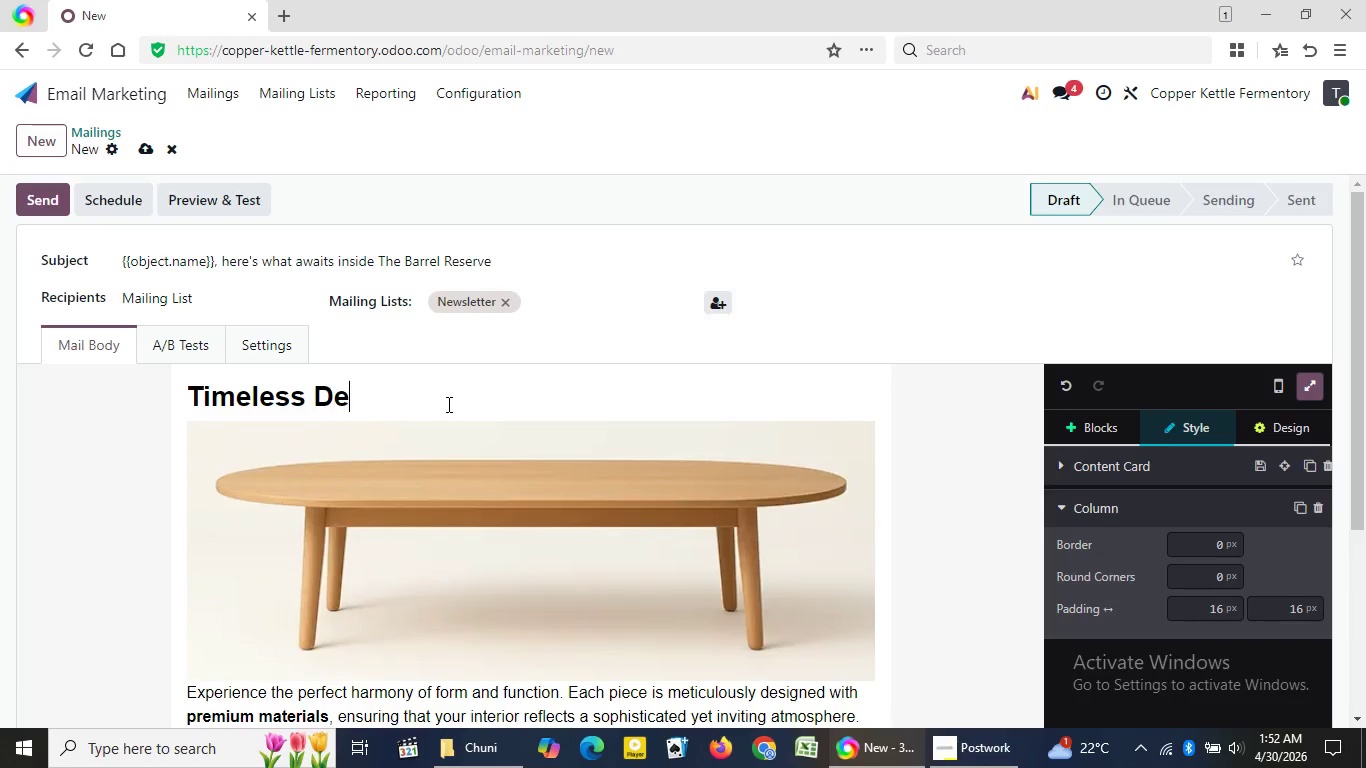 
key(Backspace)
 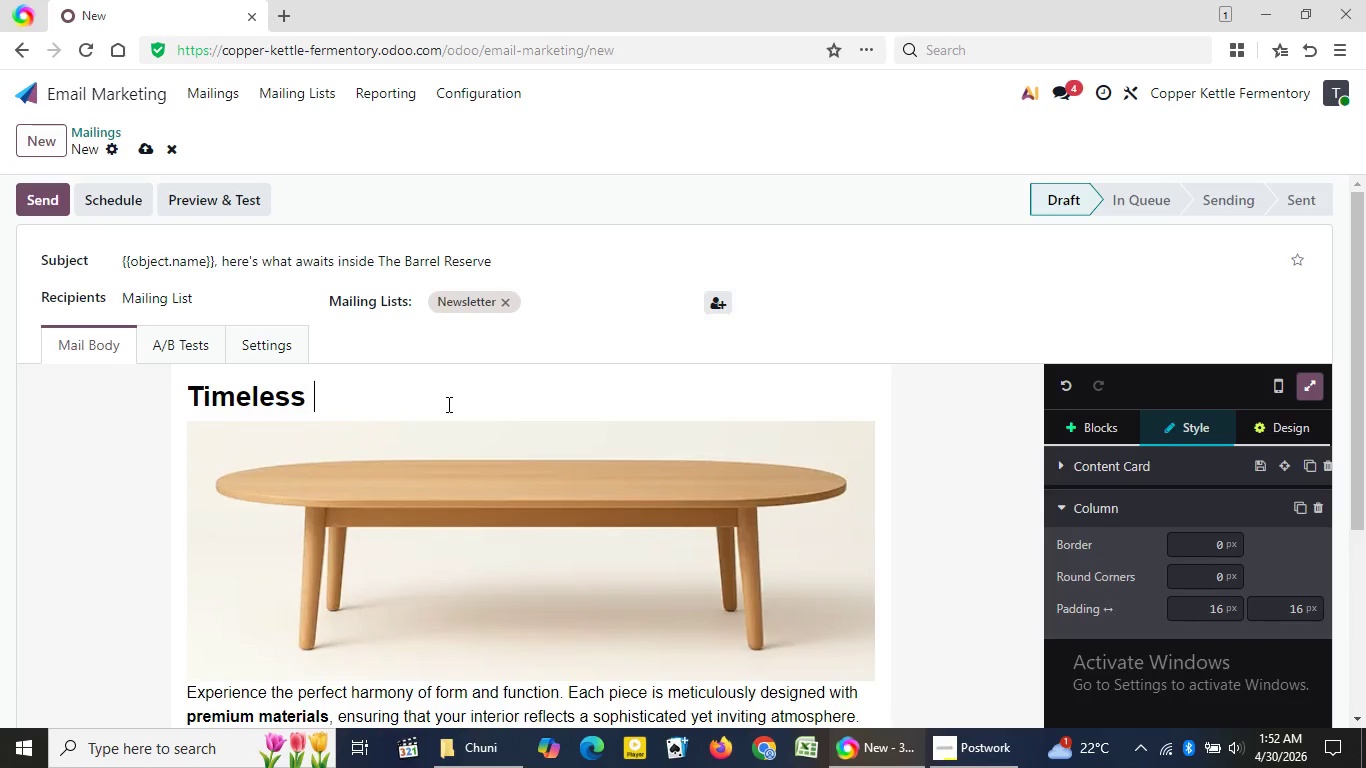 
key(Backspace)
 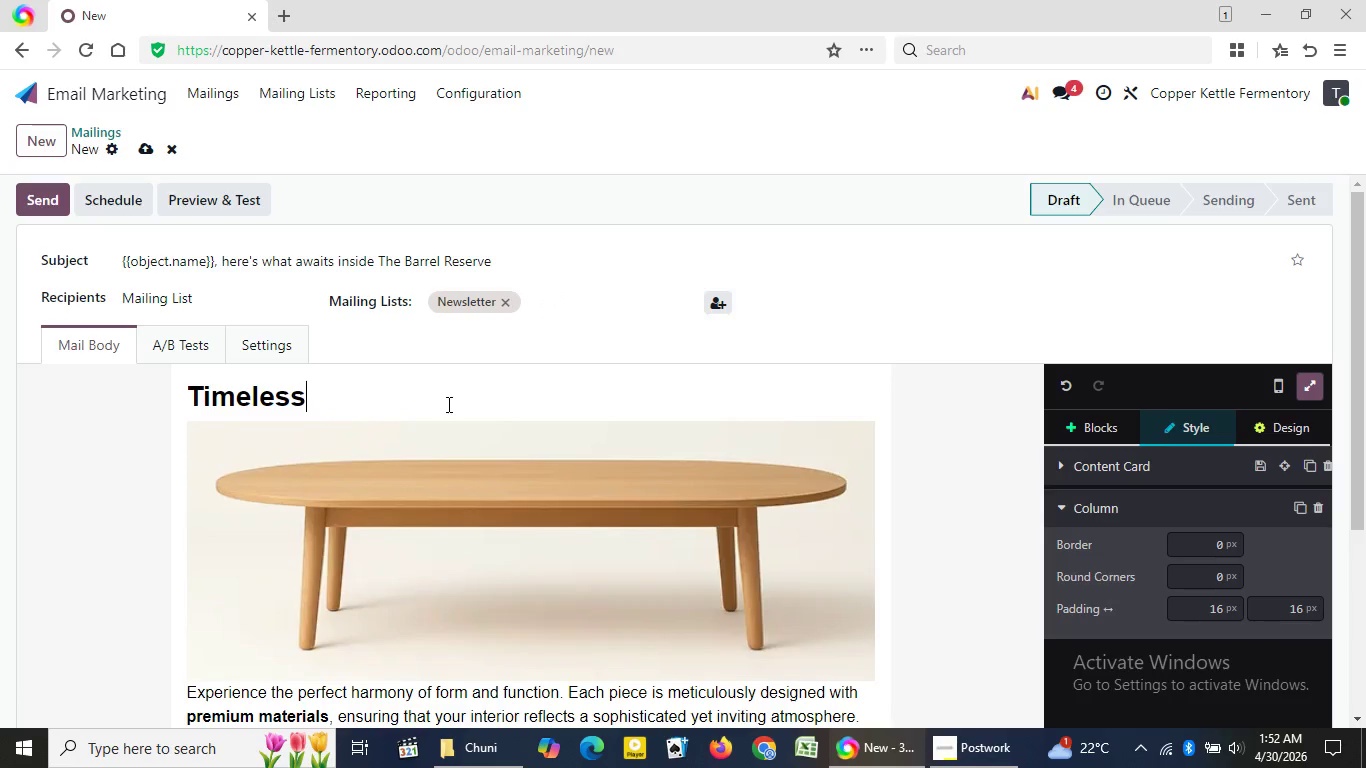 
key(Backspace)
 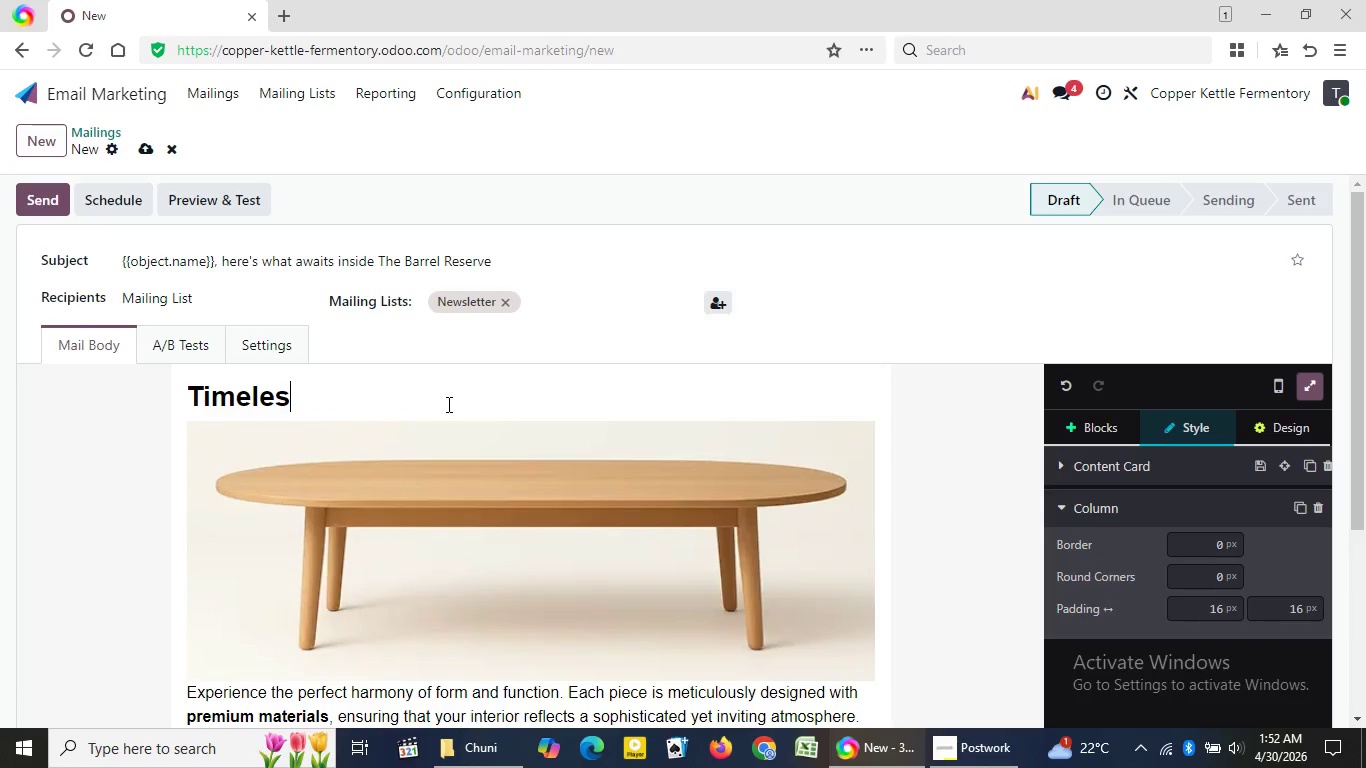 
key(Backspace)
 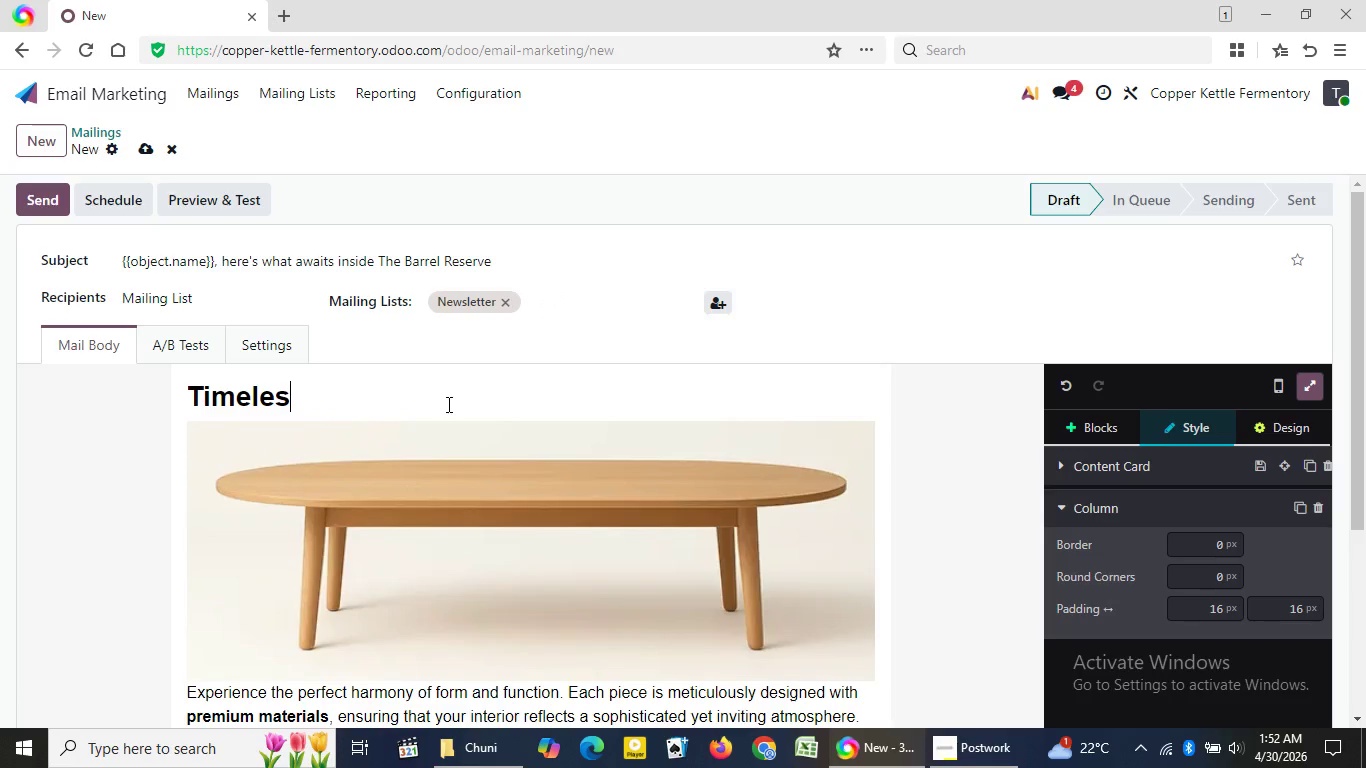 
key(Backspace)
 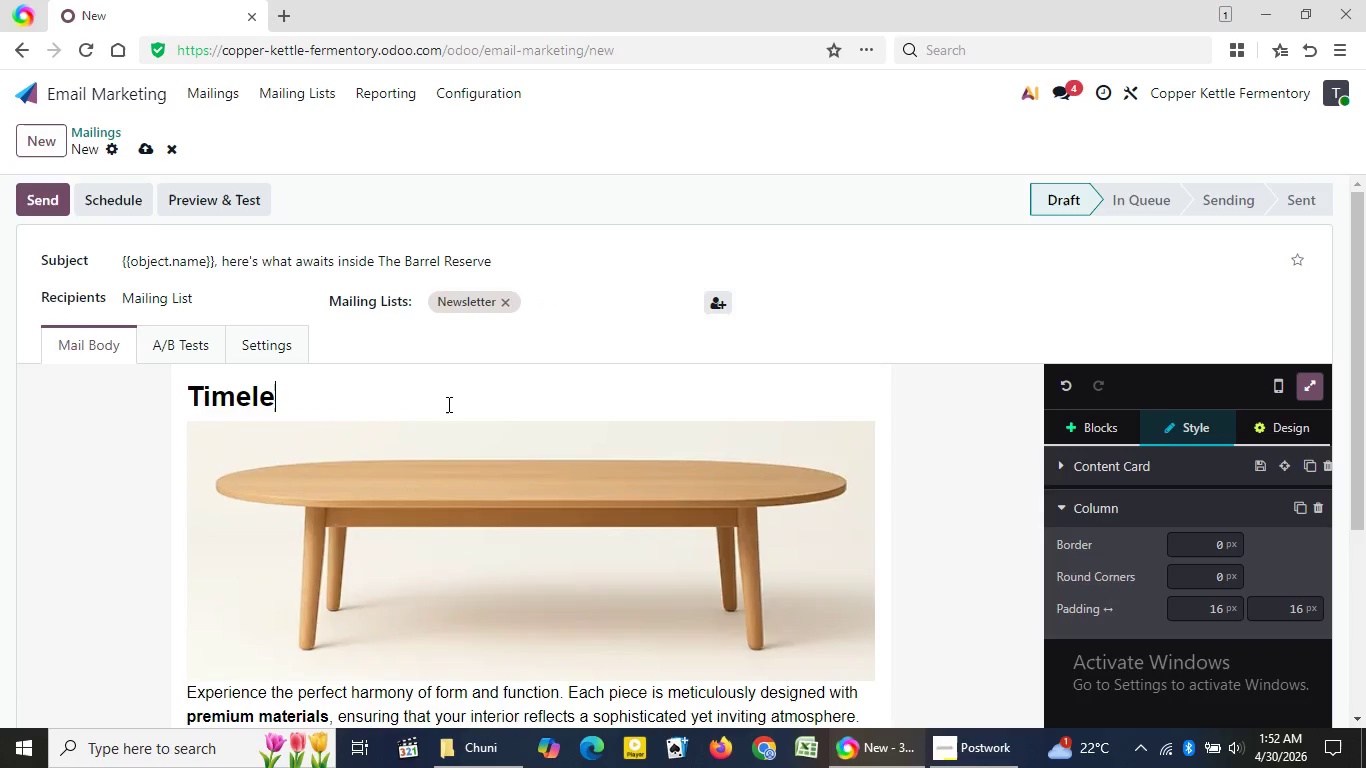 
key(Backspace)
 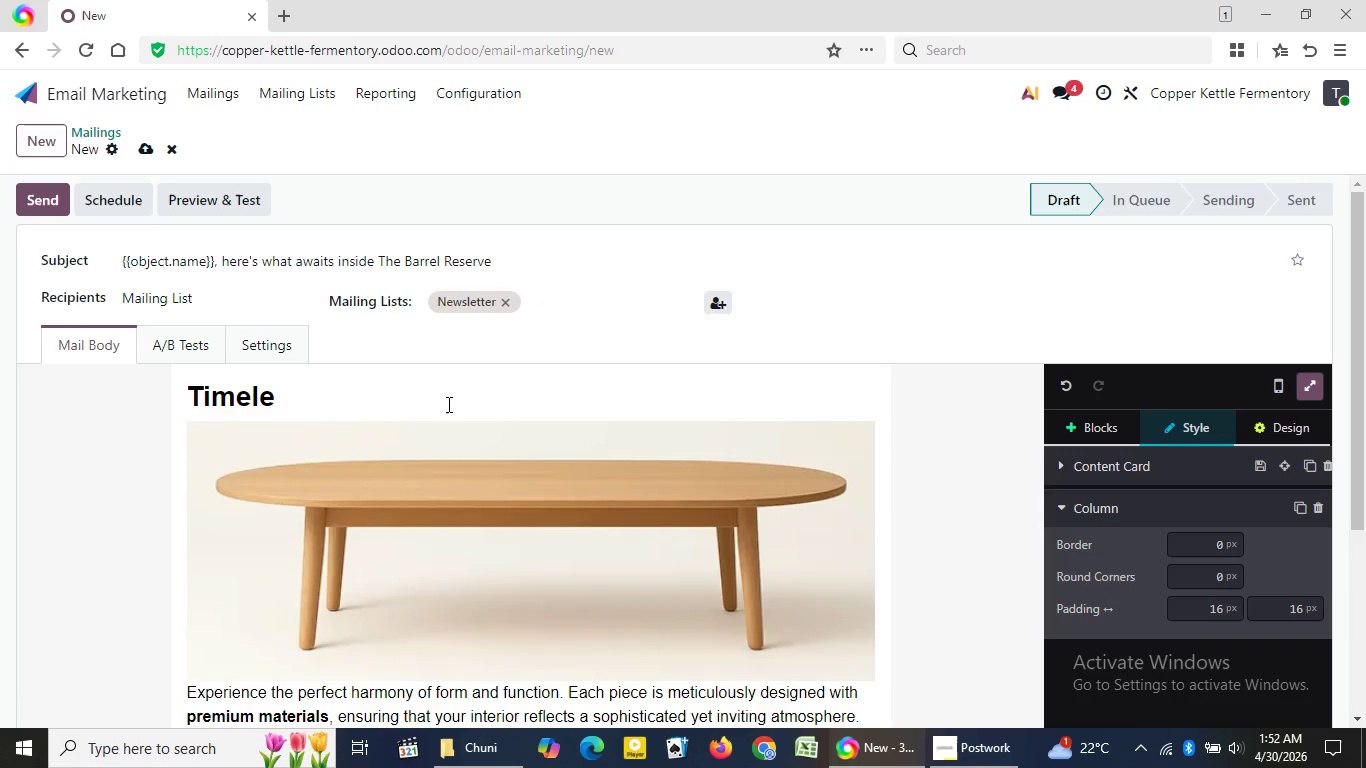 
key(Backspace)
 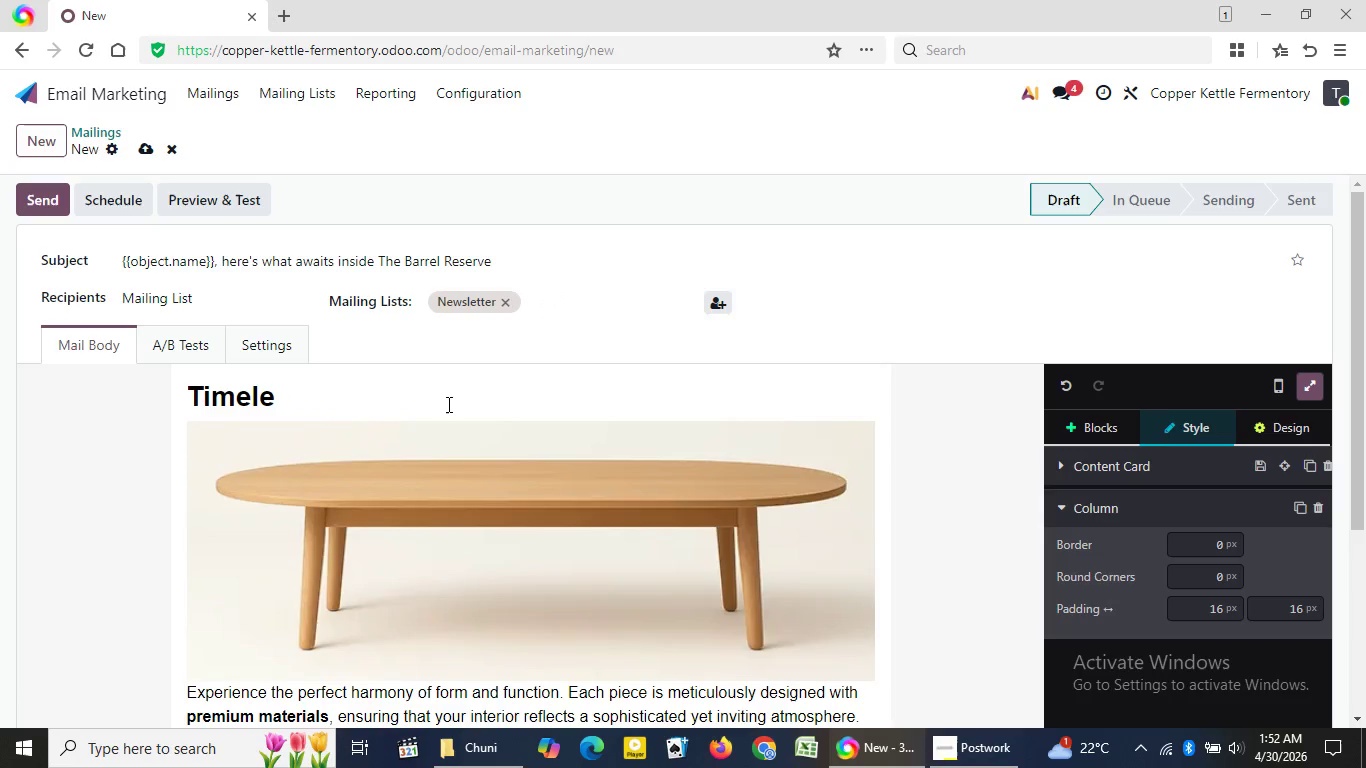 
wait(8.31)
 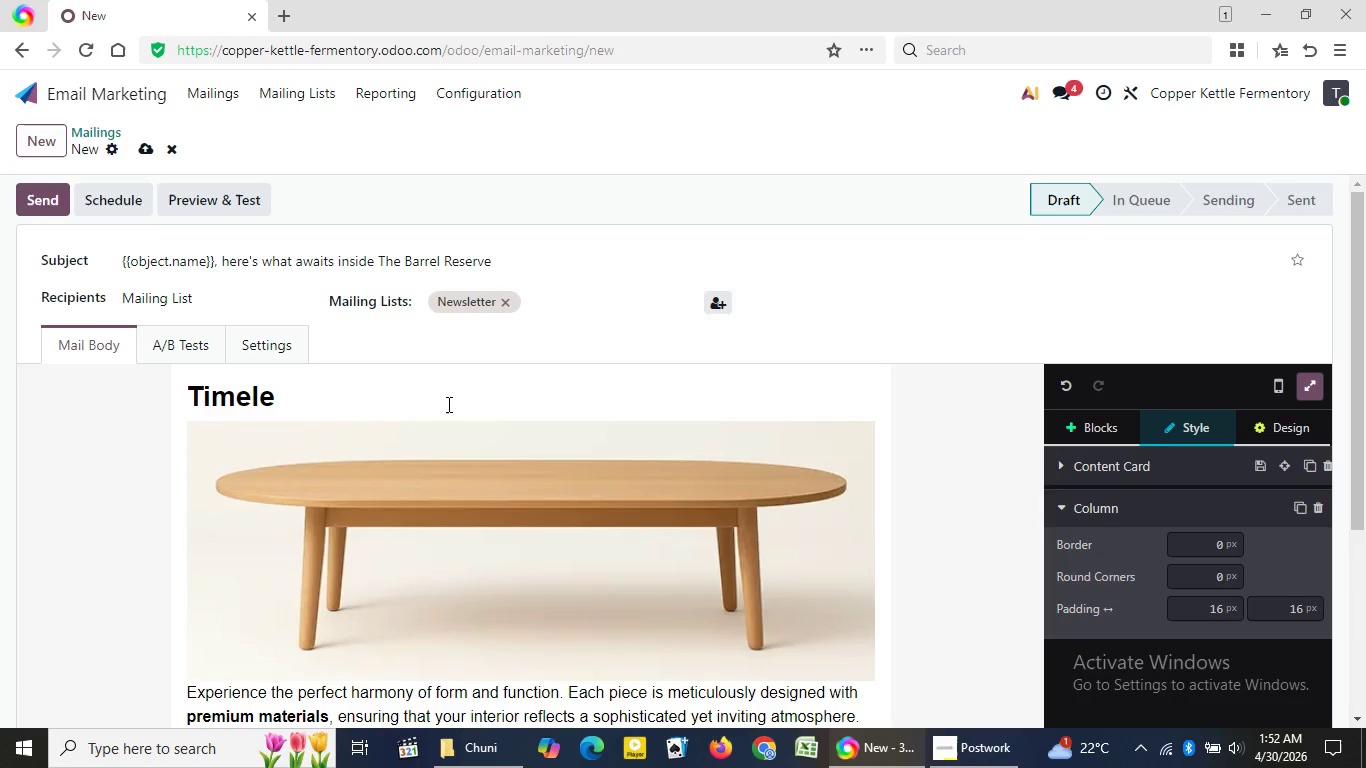 
key(Backspace)
 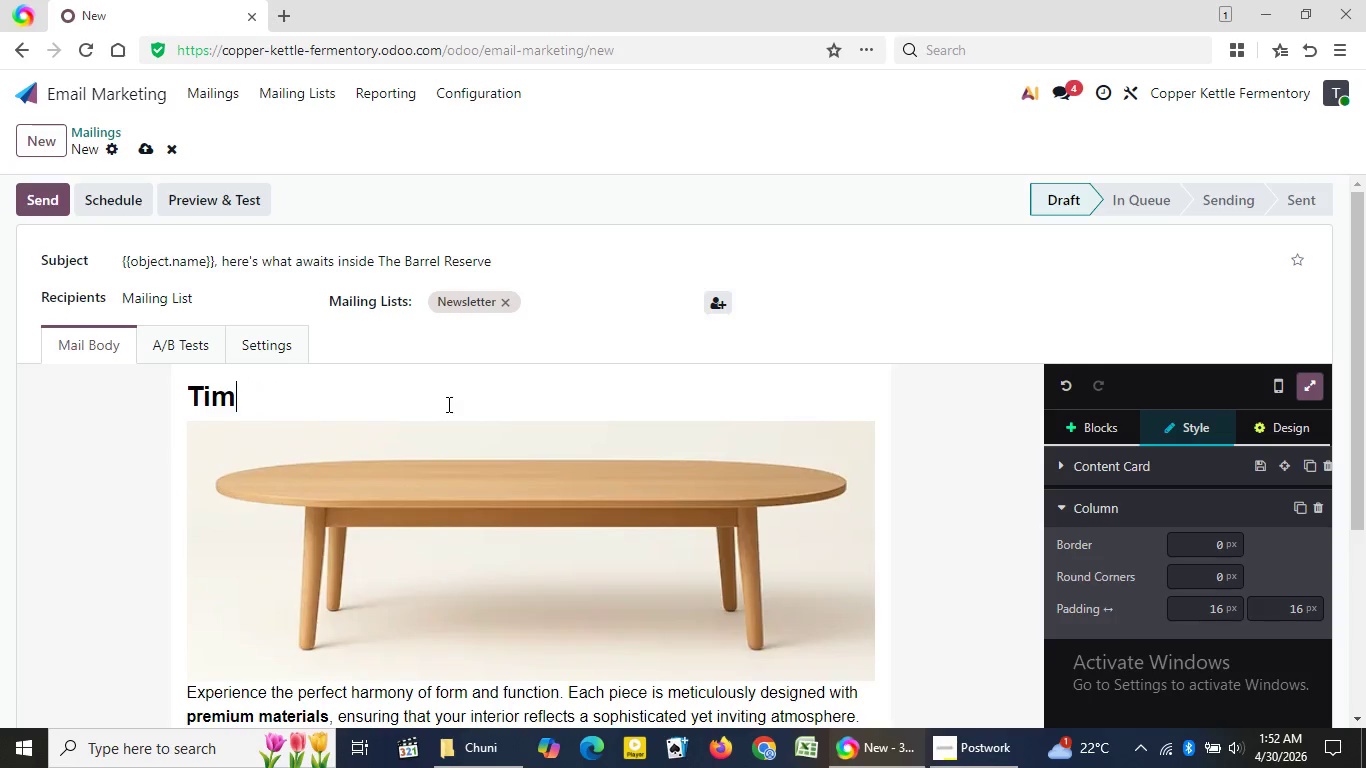 
key(Backspace)
 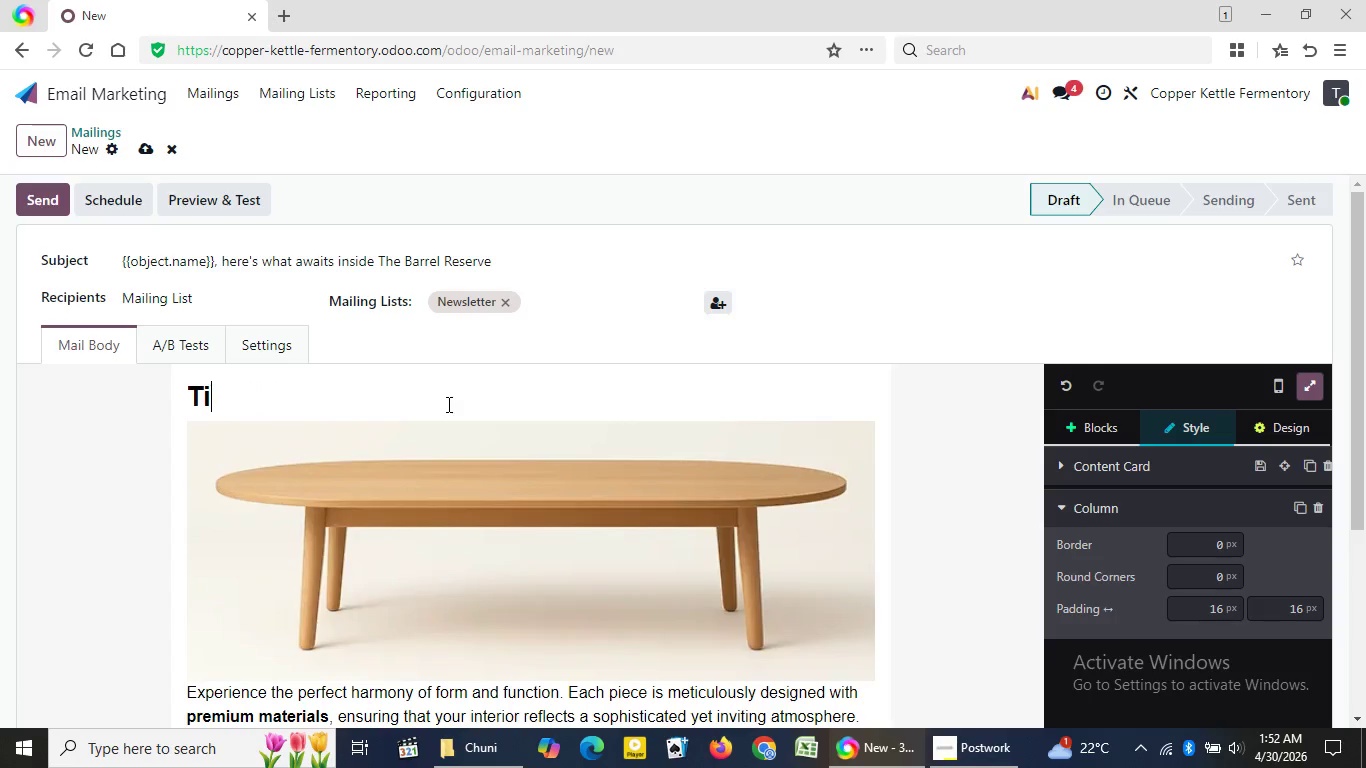 
key(Backspace)
 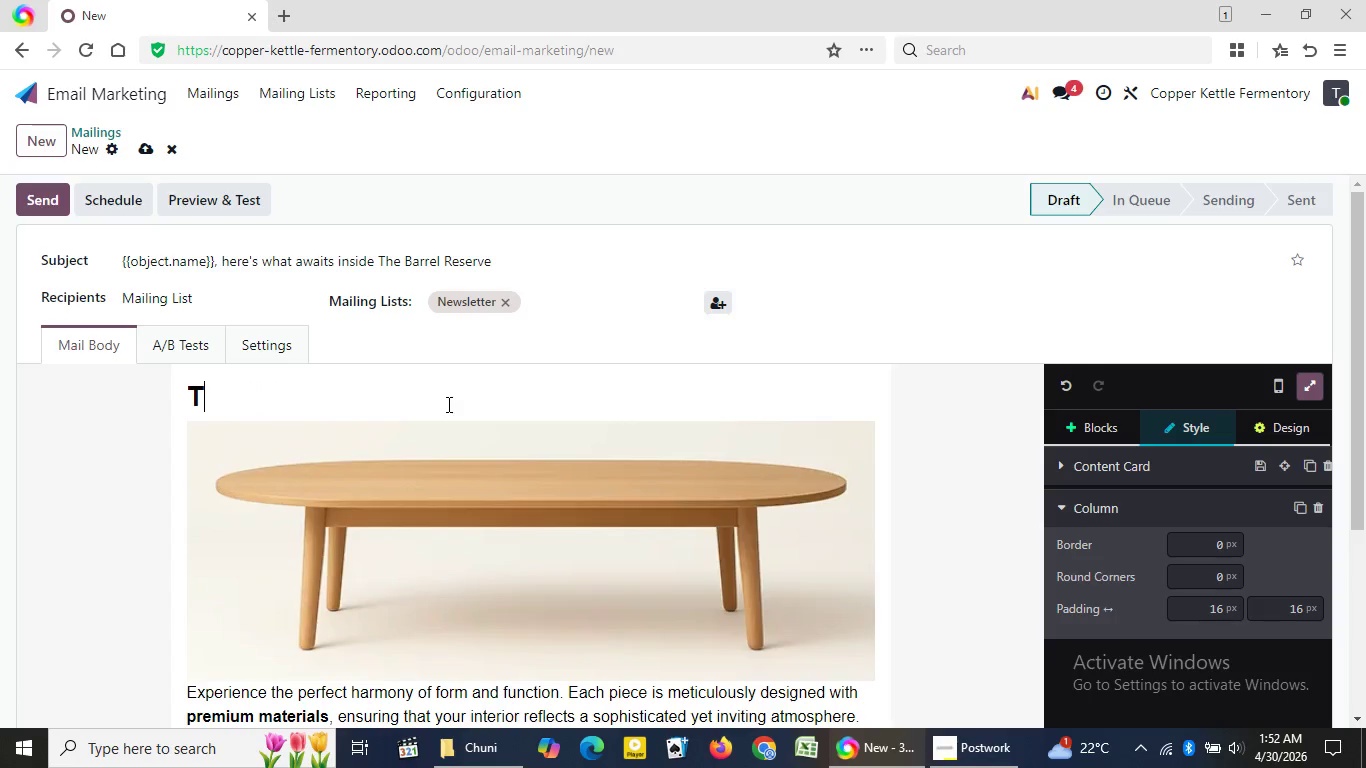 
key(Backspace)
 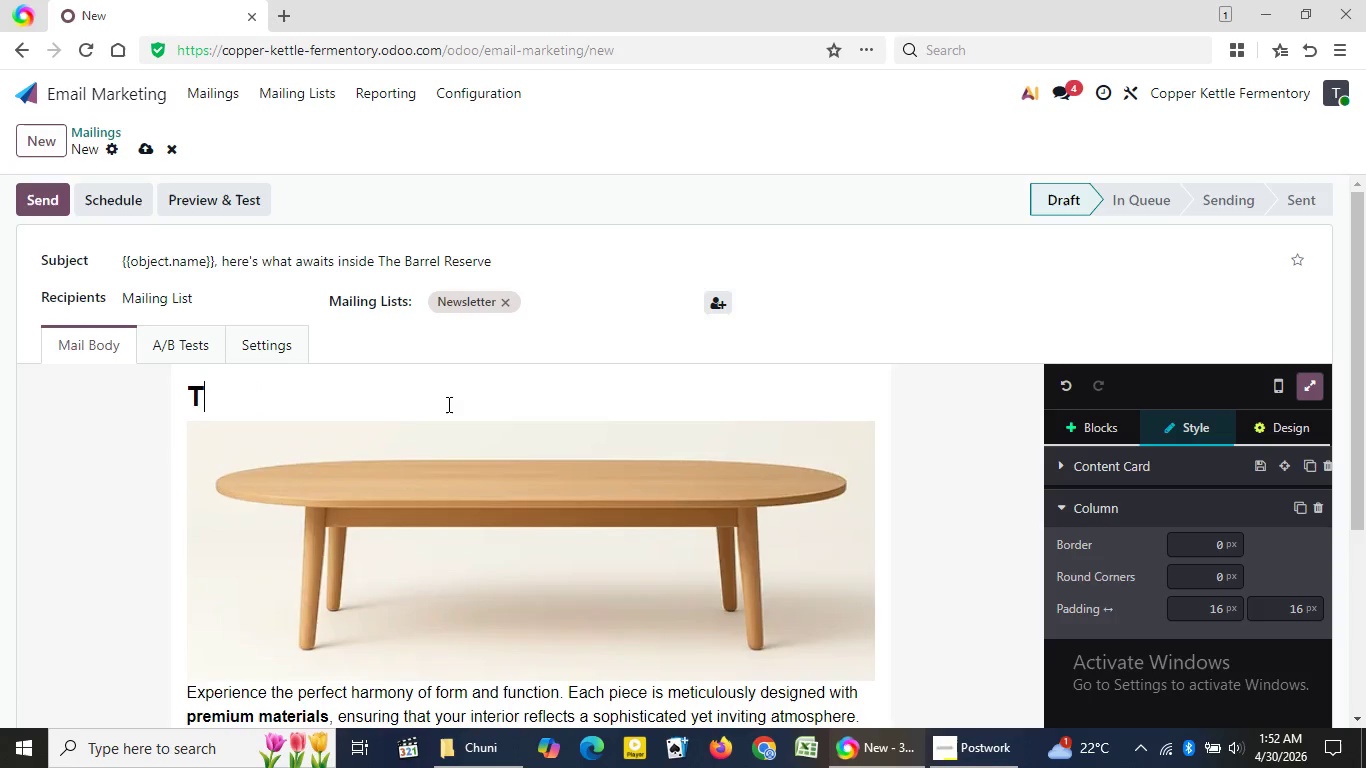 
key(Backspace)
 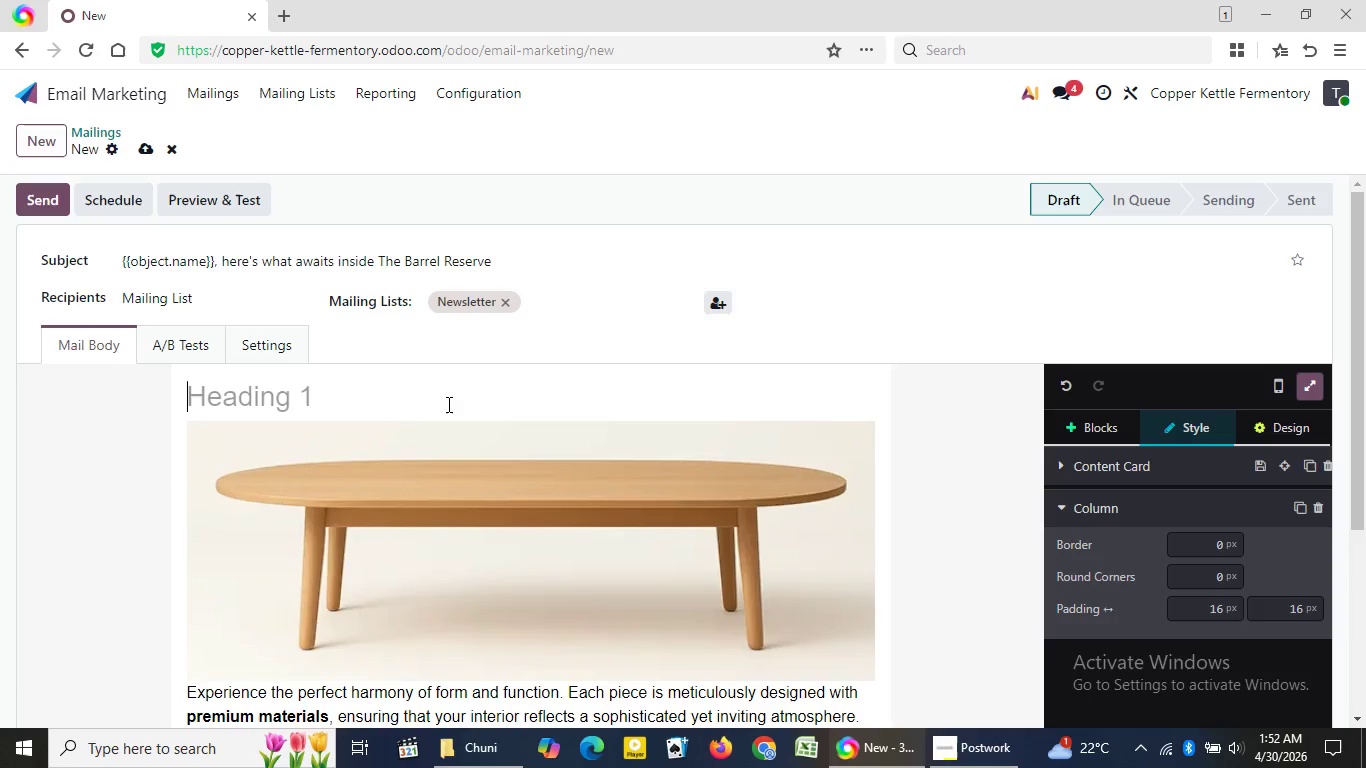 
key(Backspace)
 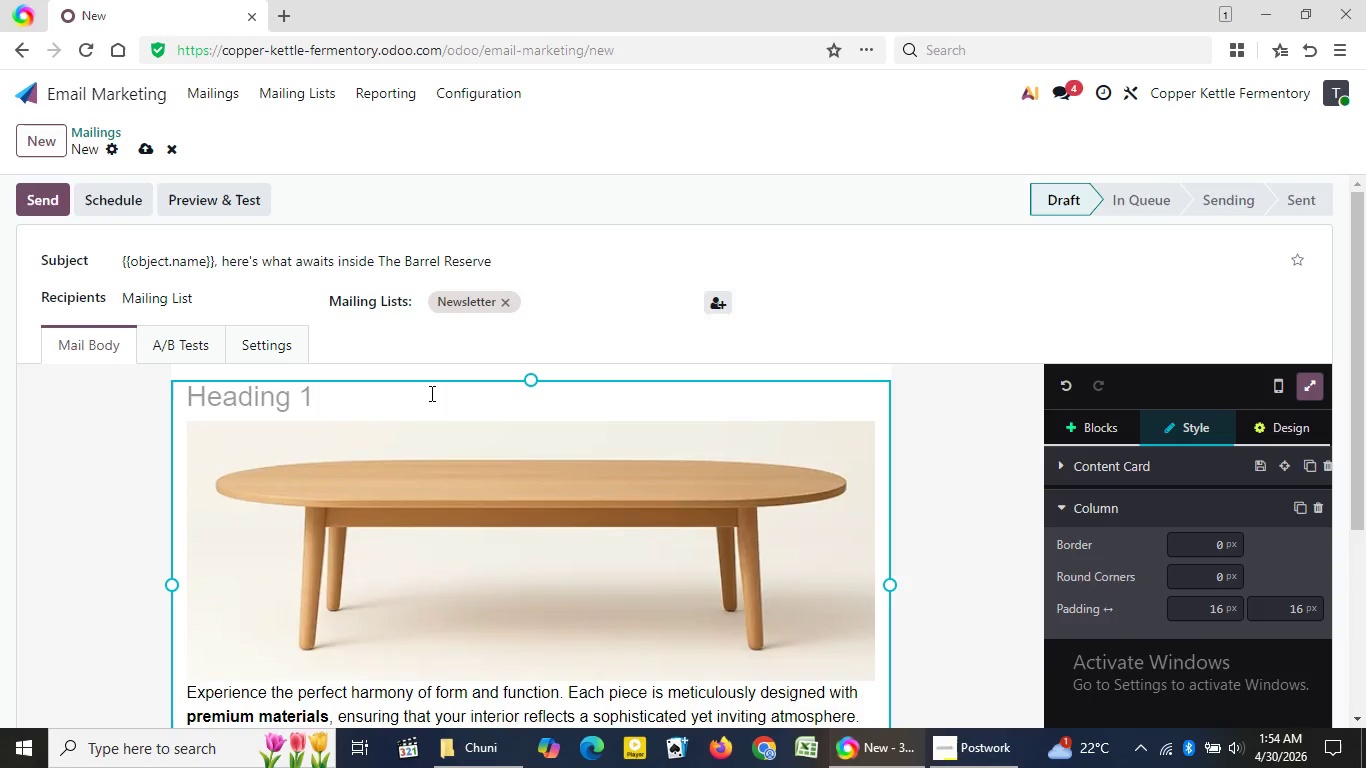 
wait(118.69)
 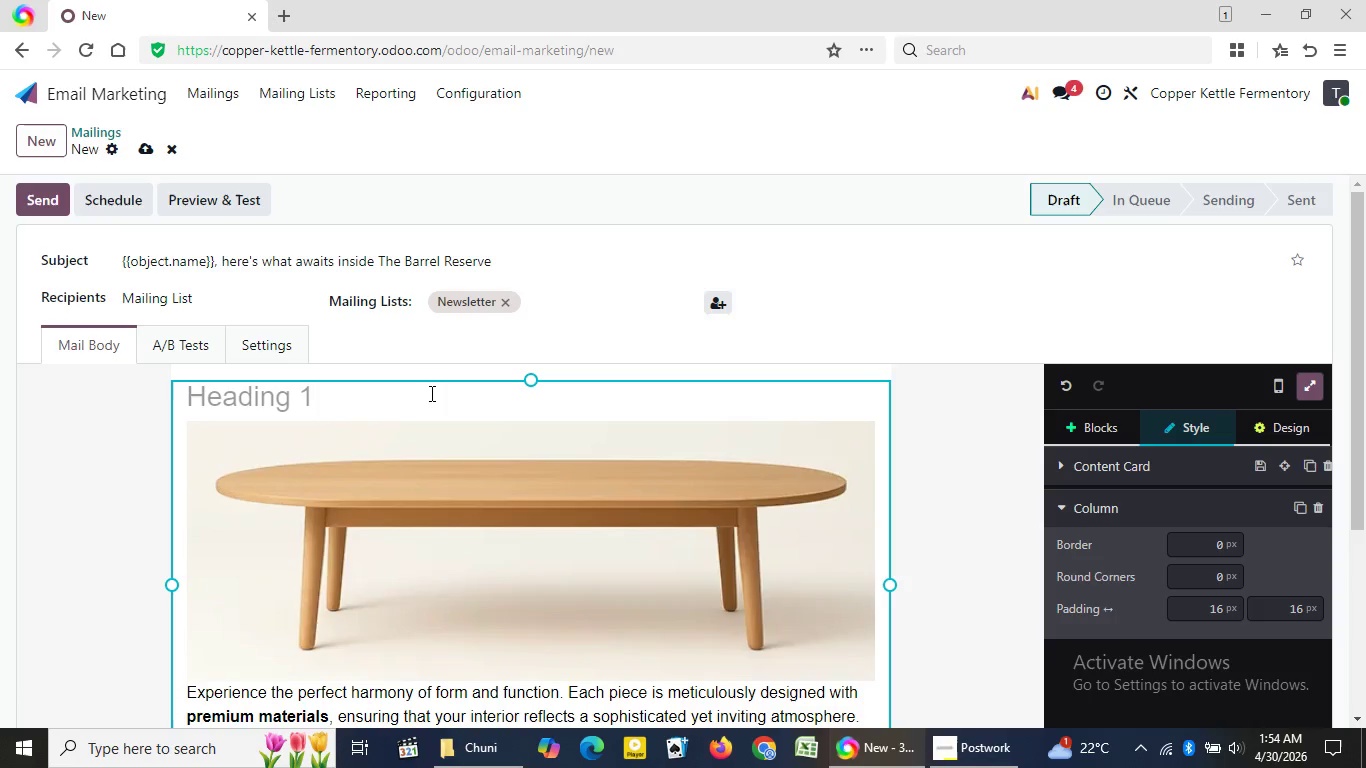 
type(This is whe)
 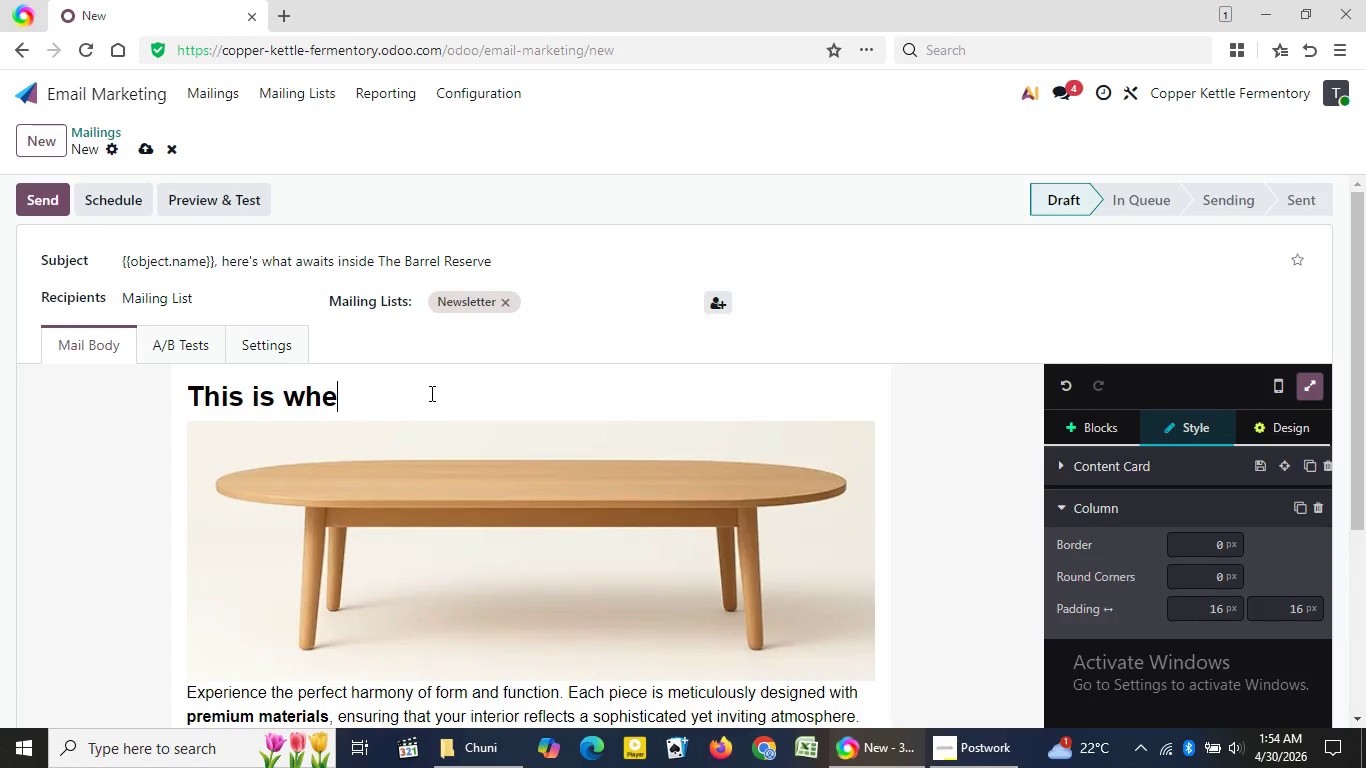 
type(re yo)
 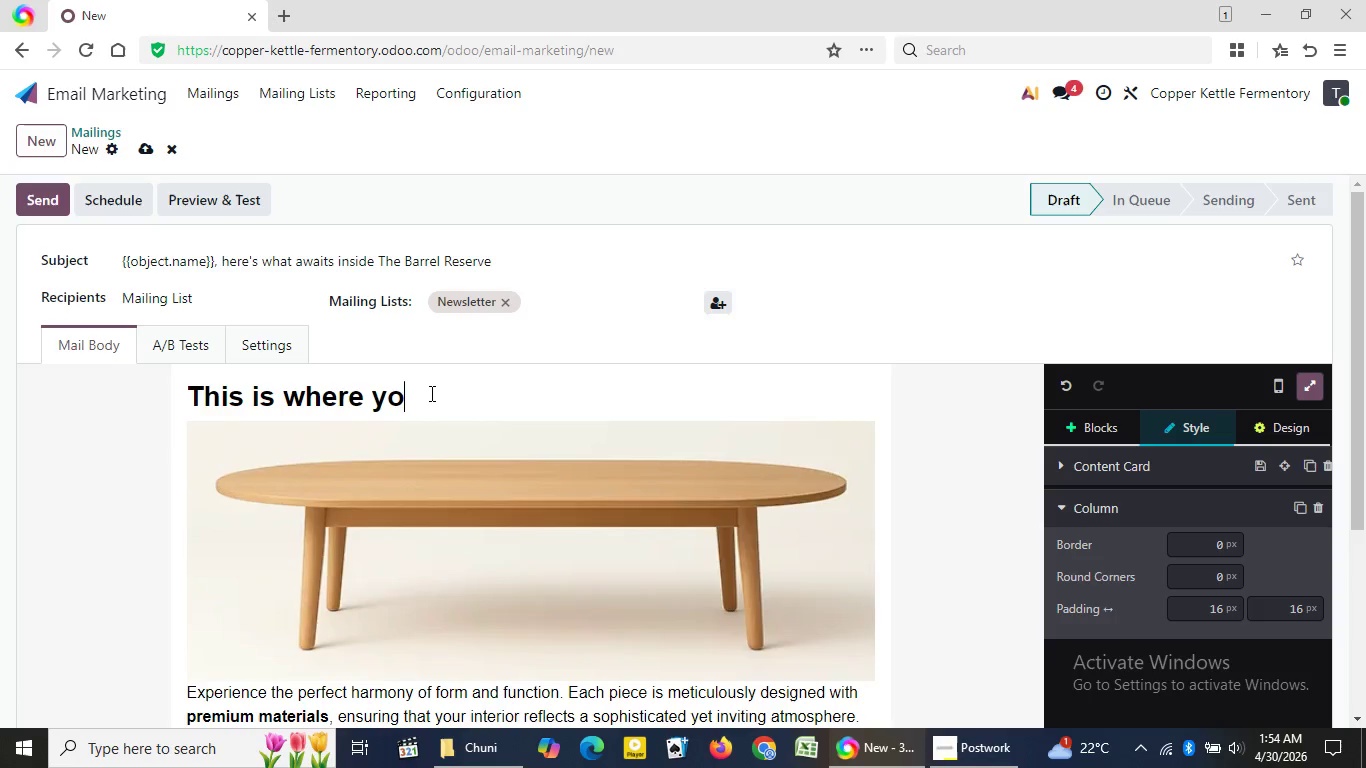 
type(ur {{obj)
 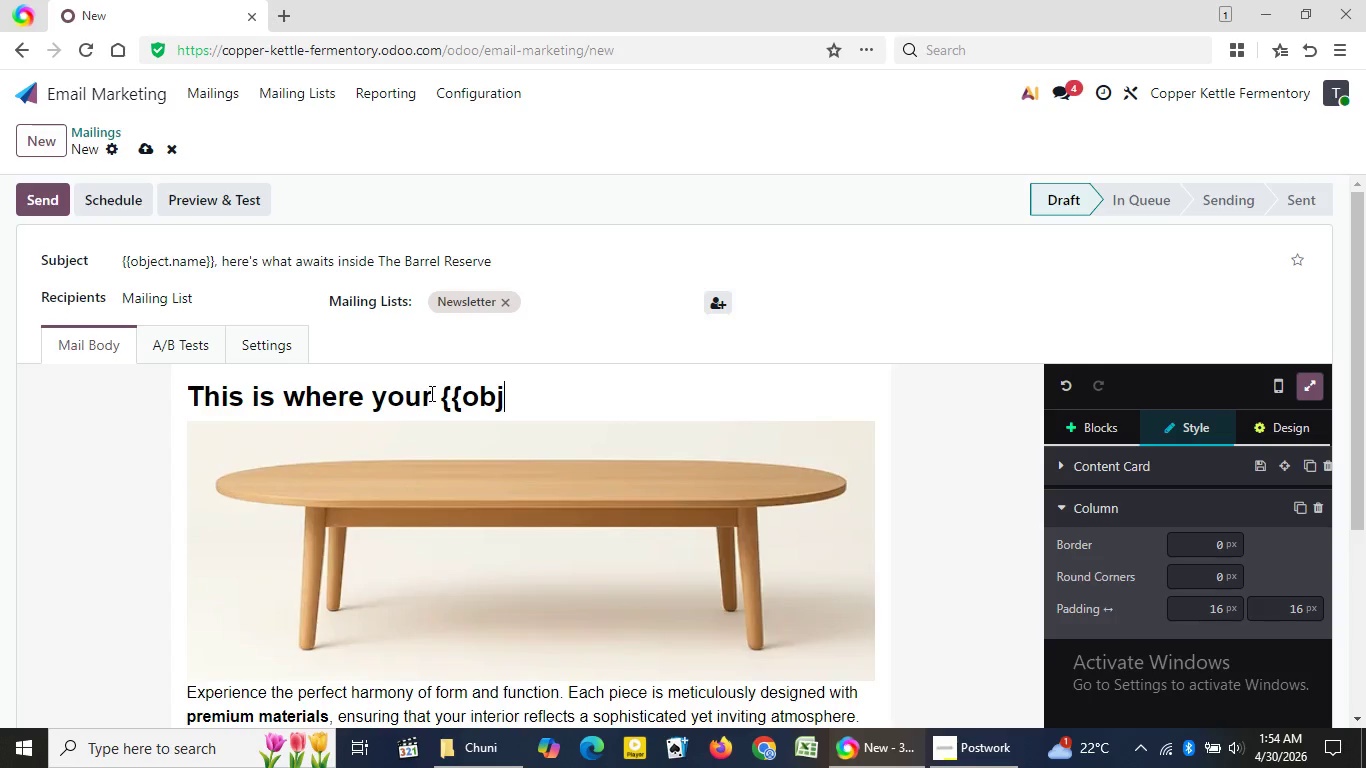 
type(ect)
 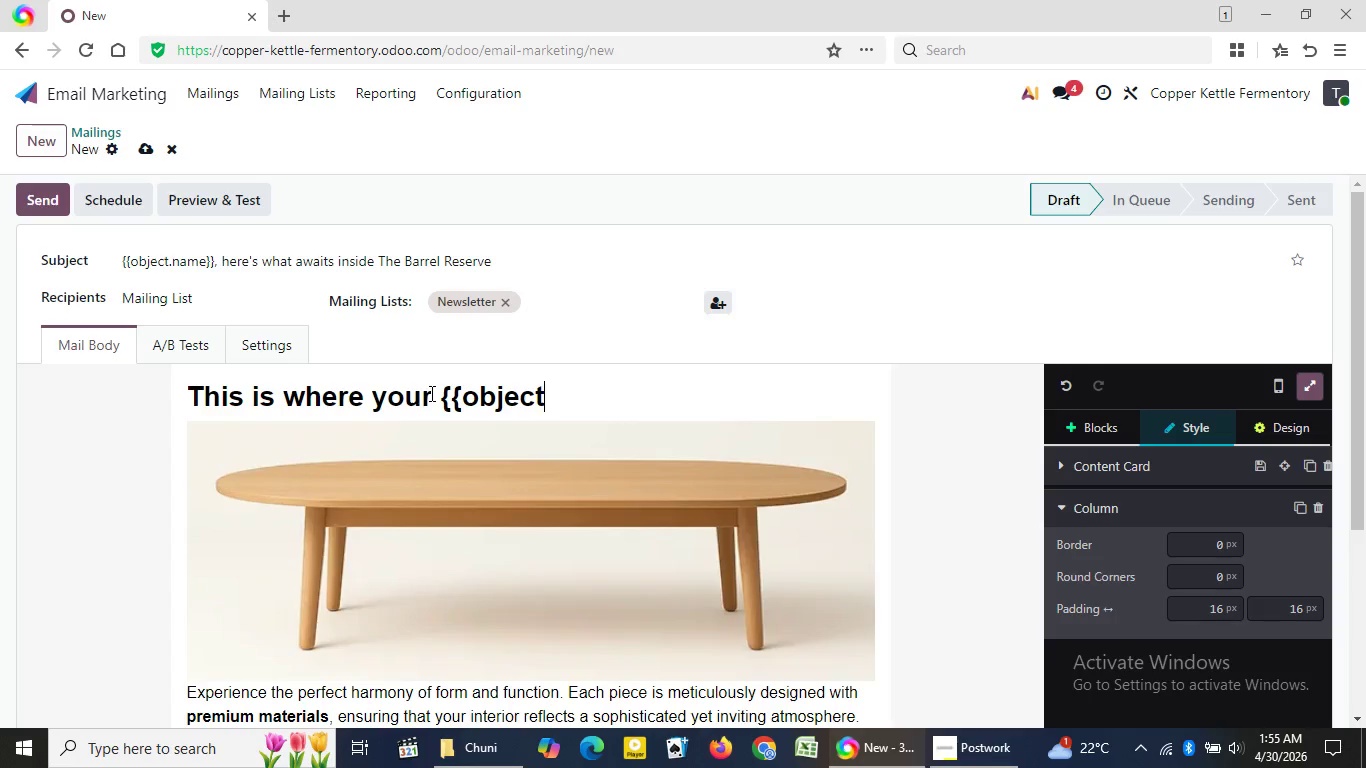 
wait(5.22)
 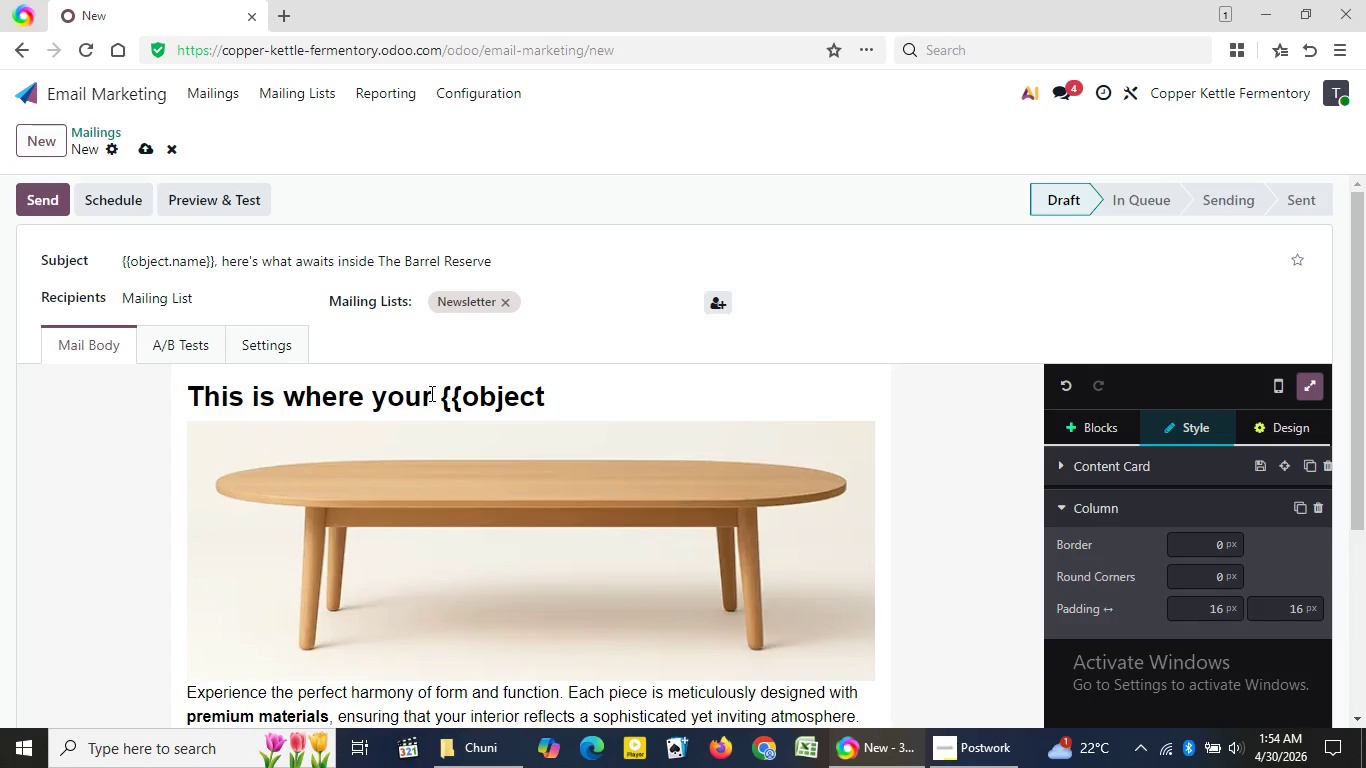 
type(.primary_inter)
 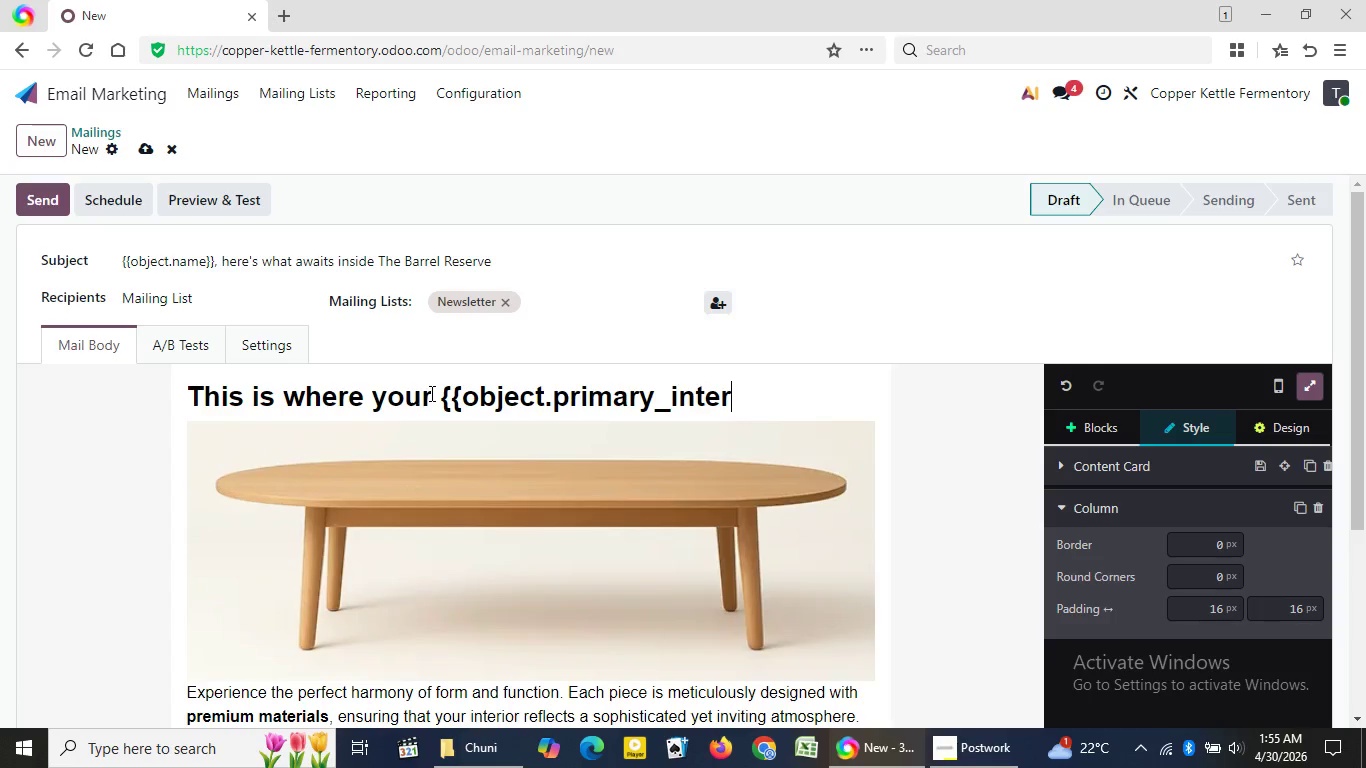 
type(est}} )
 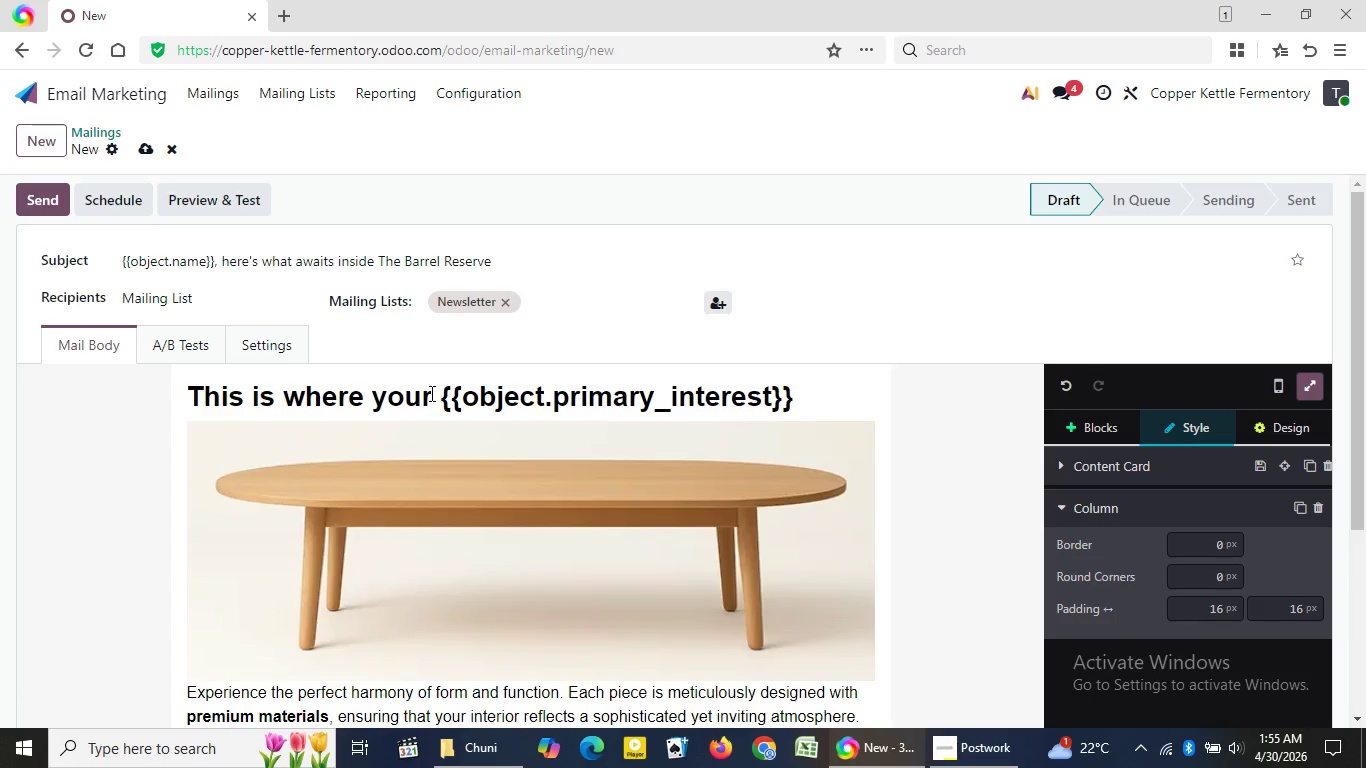 
wait(8.52)
 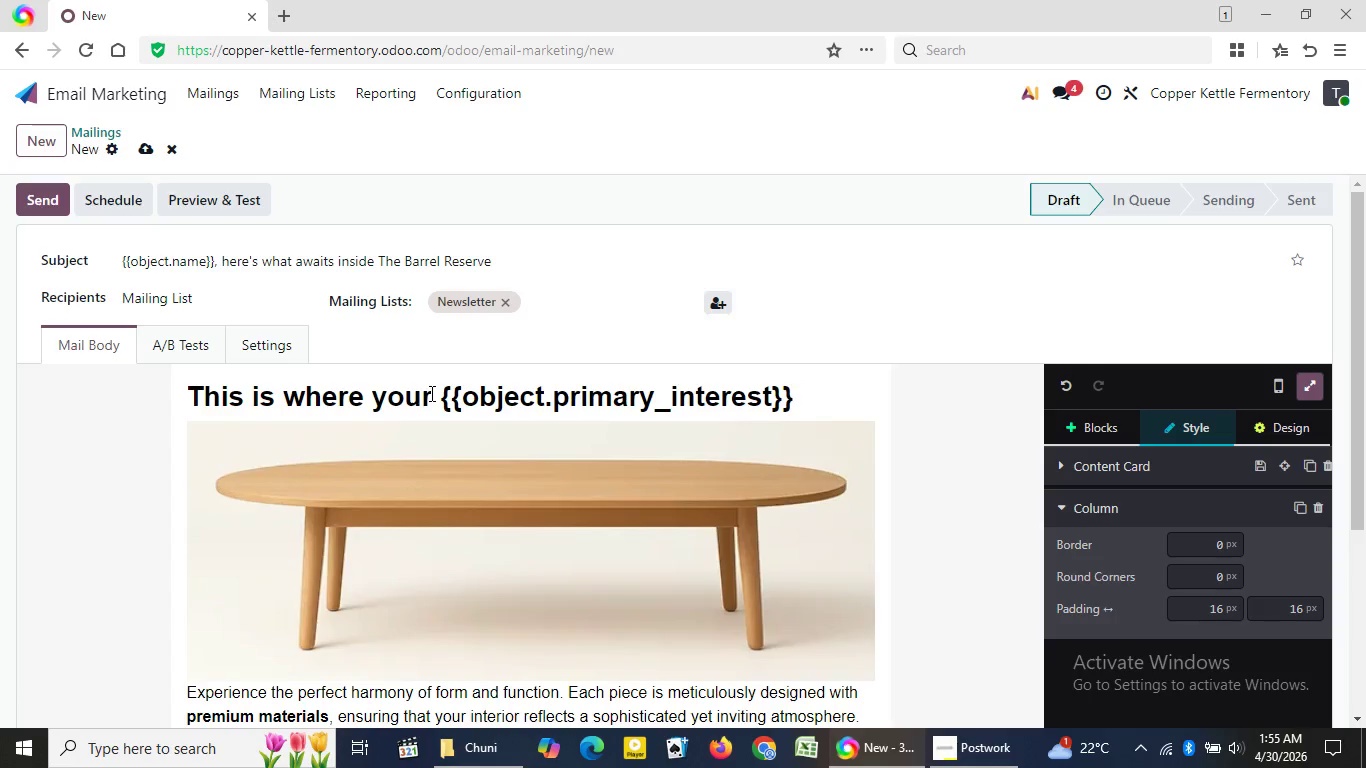 
type(jour)
 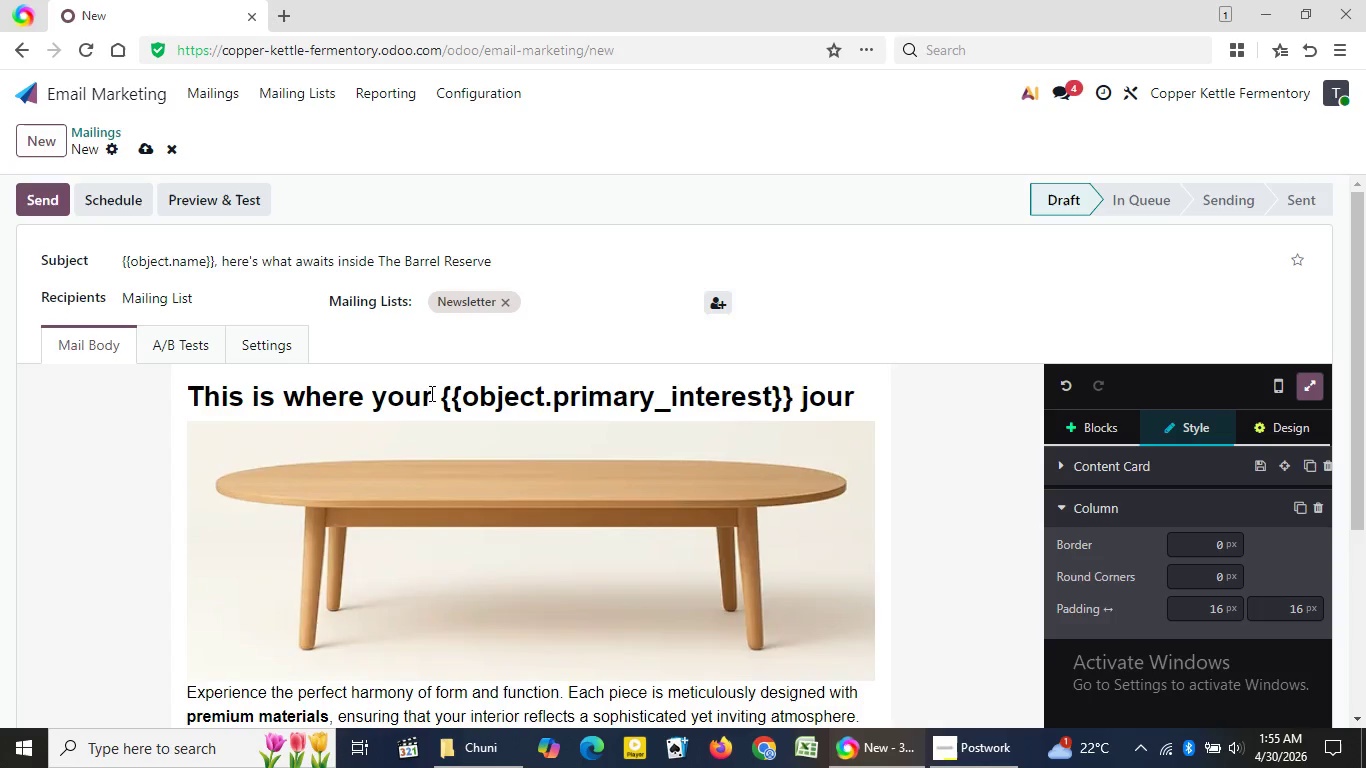 
type(ney deepw)
key(Backspace)
type(ens)
 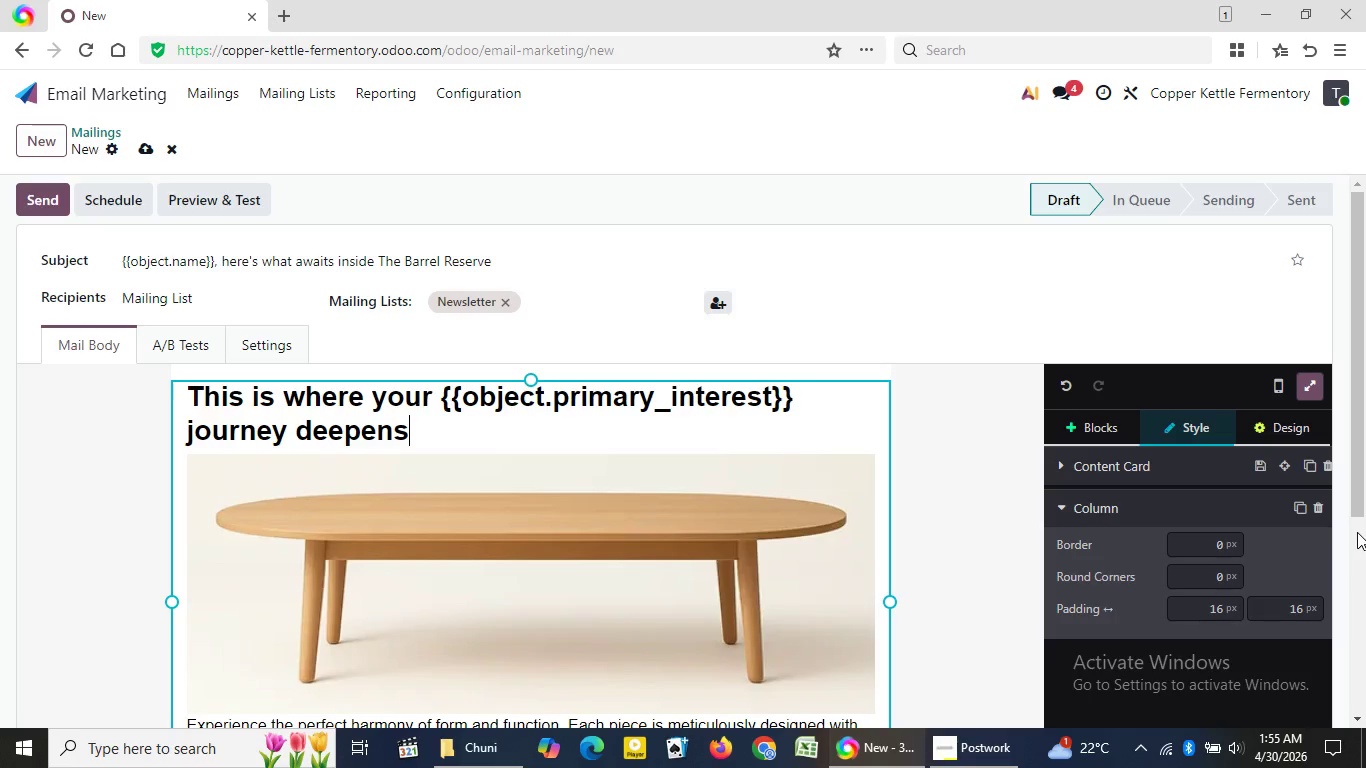 
wait(5.28)
 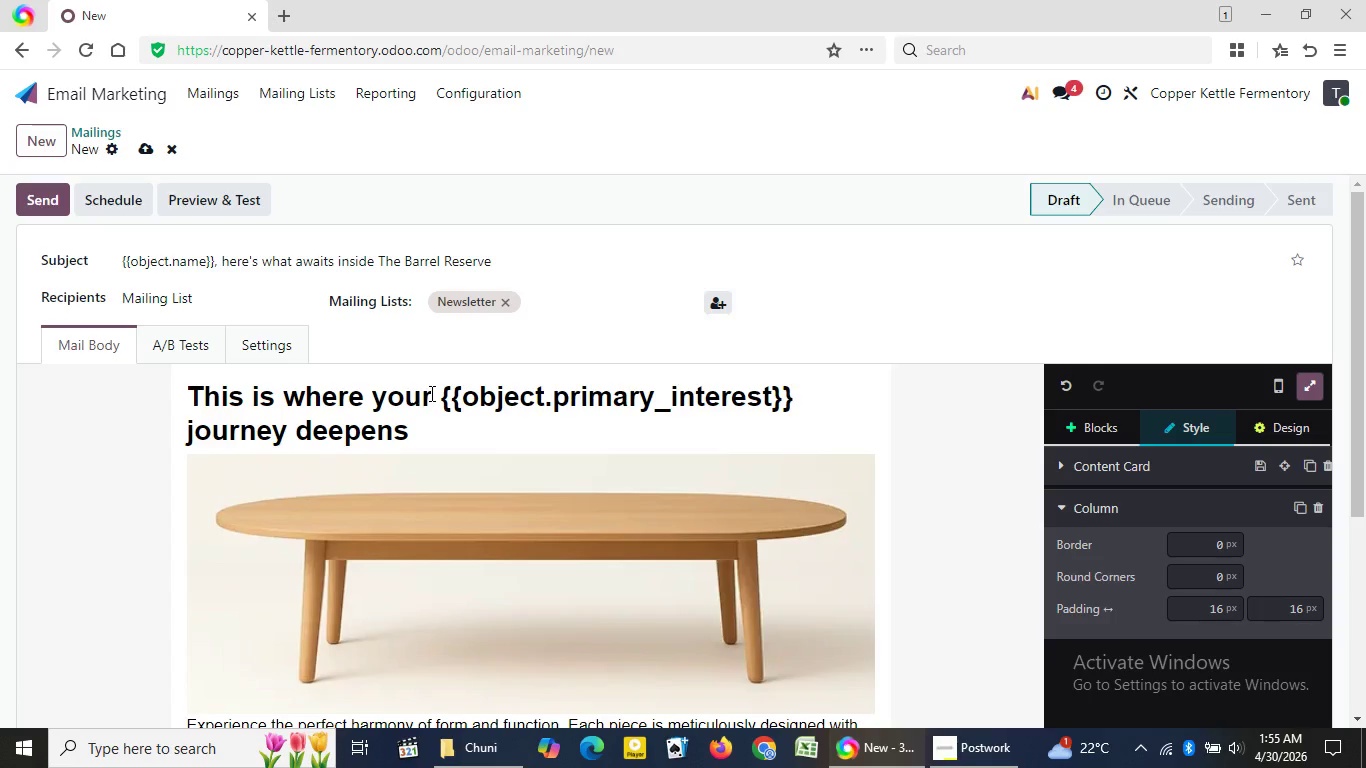 
left_click([1357, 532])
 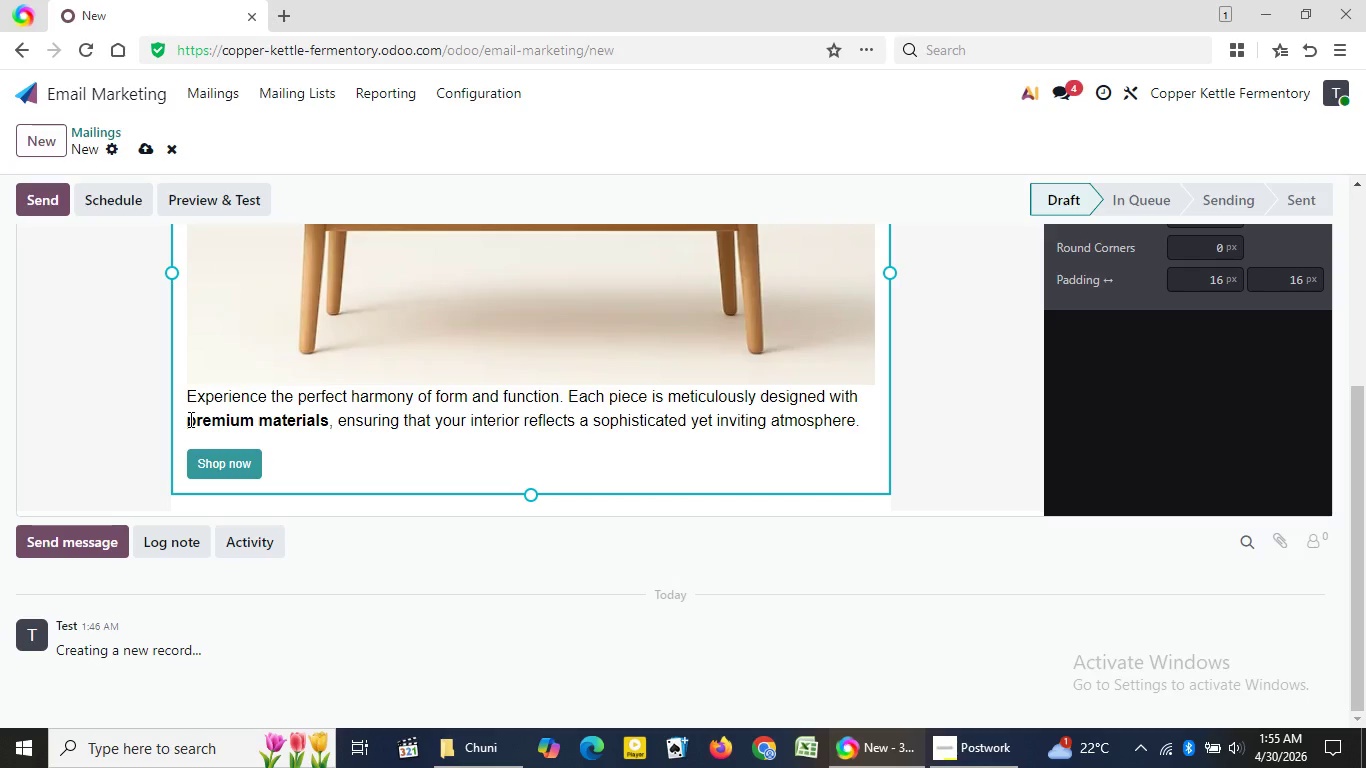 
wait(9.01)
 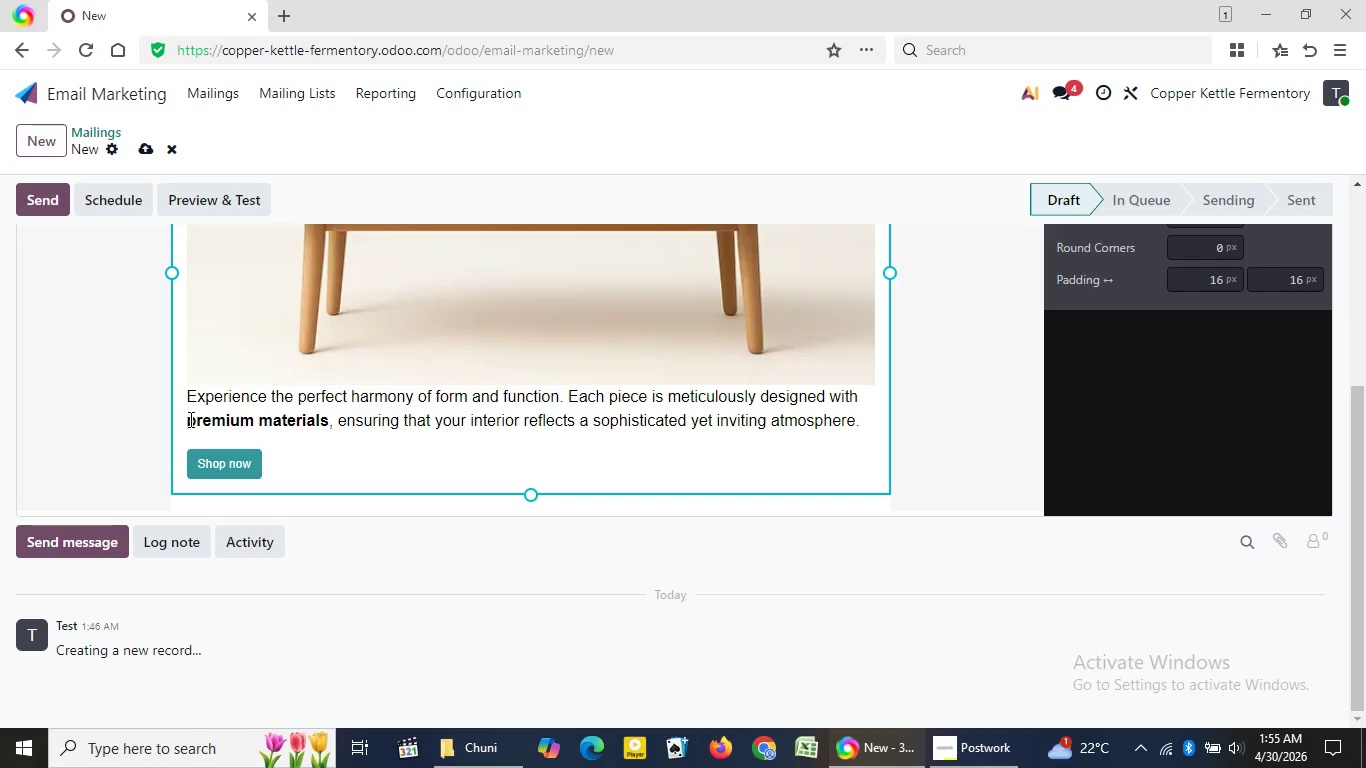 
left_click_drag(start_coordinate=[185, 420], to_coordinate=[269, 460])
 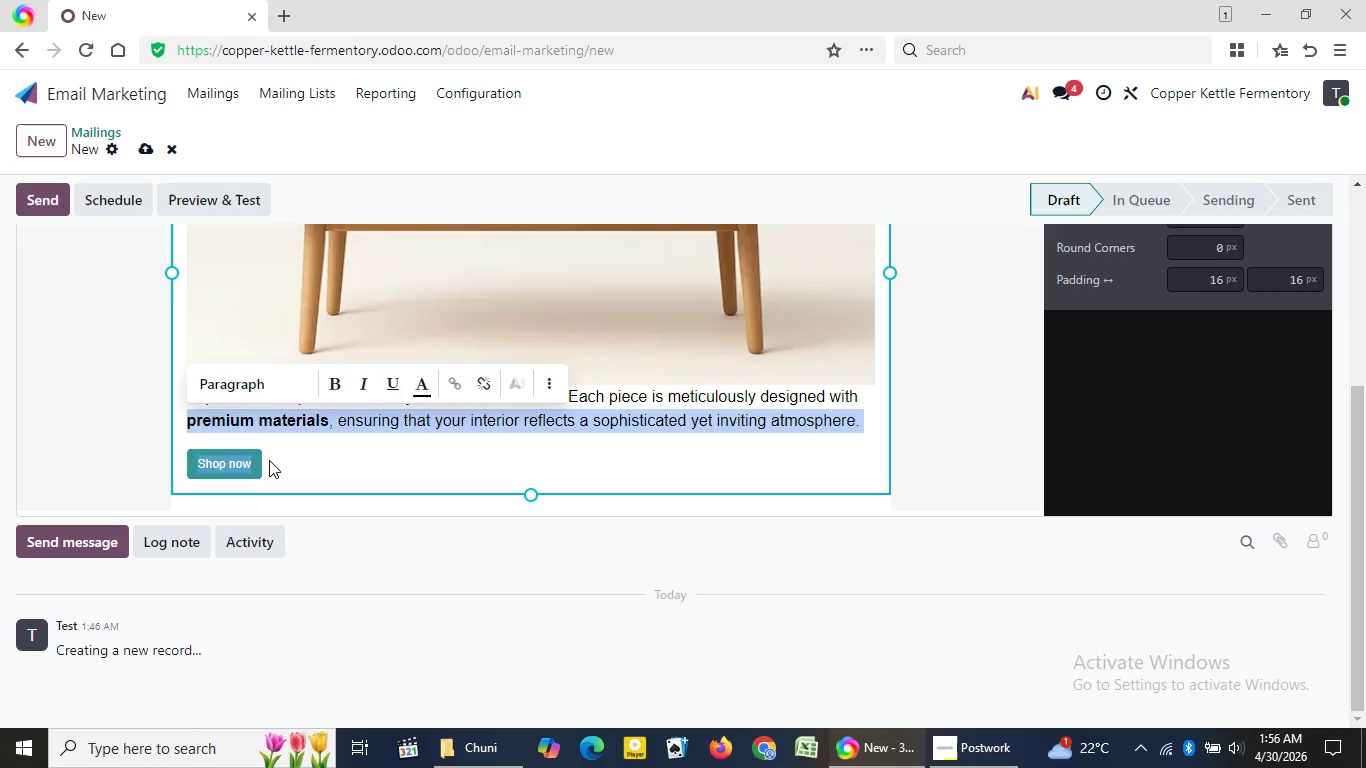 
key(Backspace)
 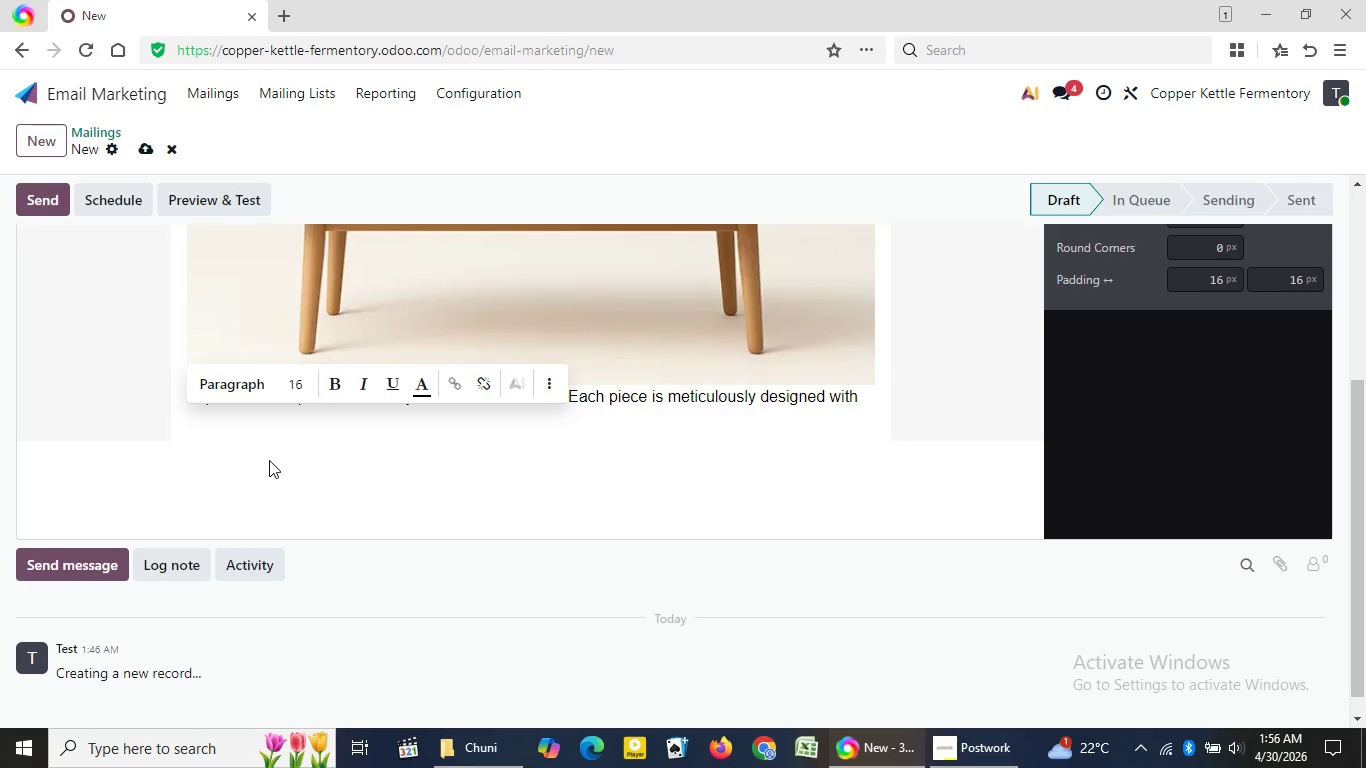 
wait(11.69)
 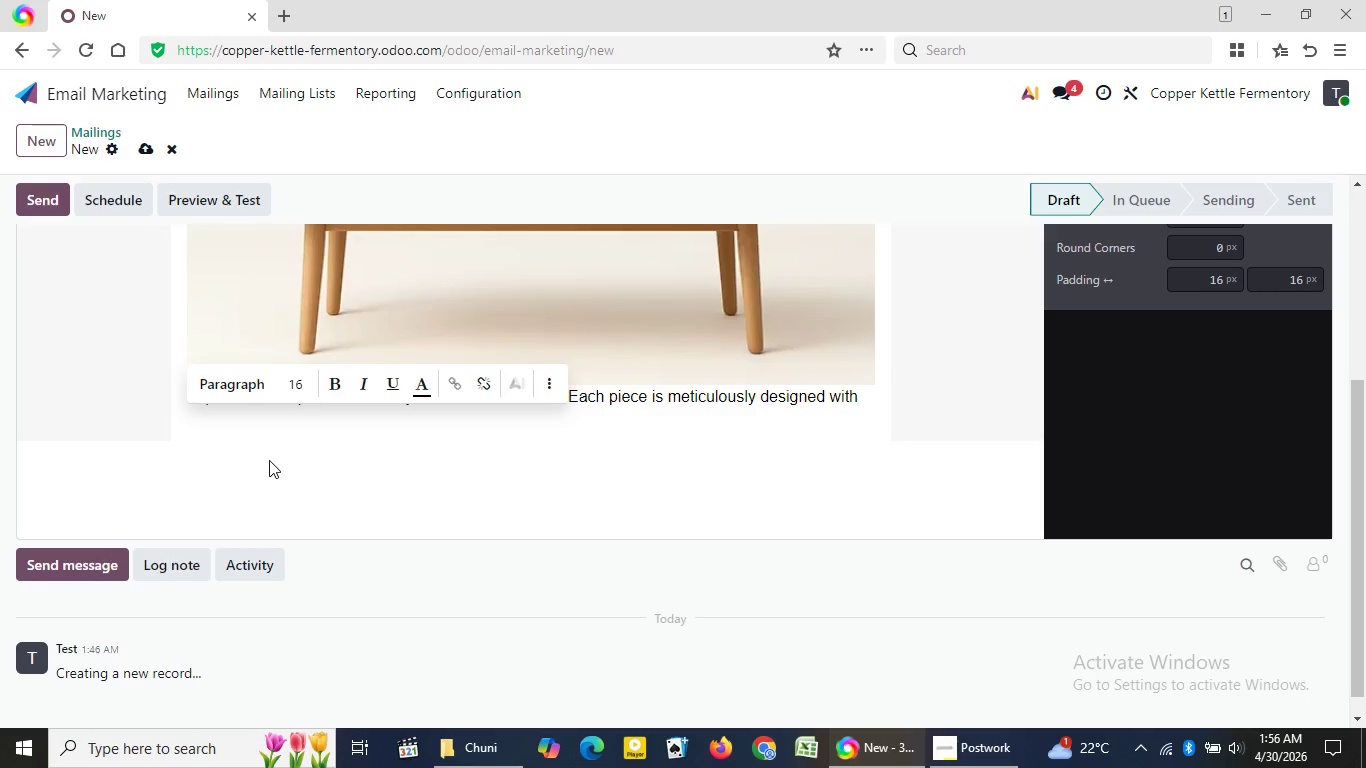 
key(Backspace)
 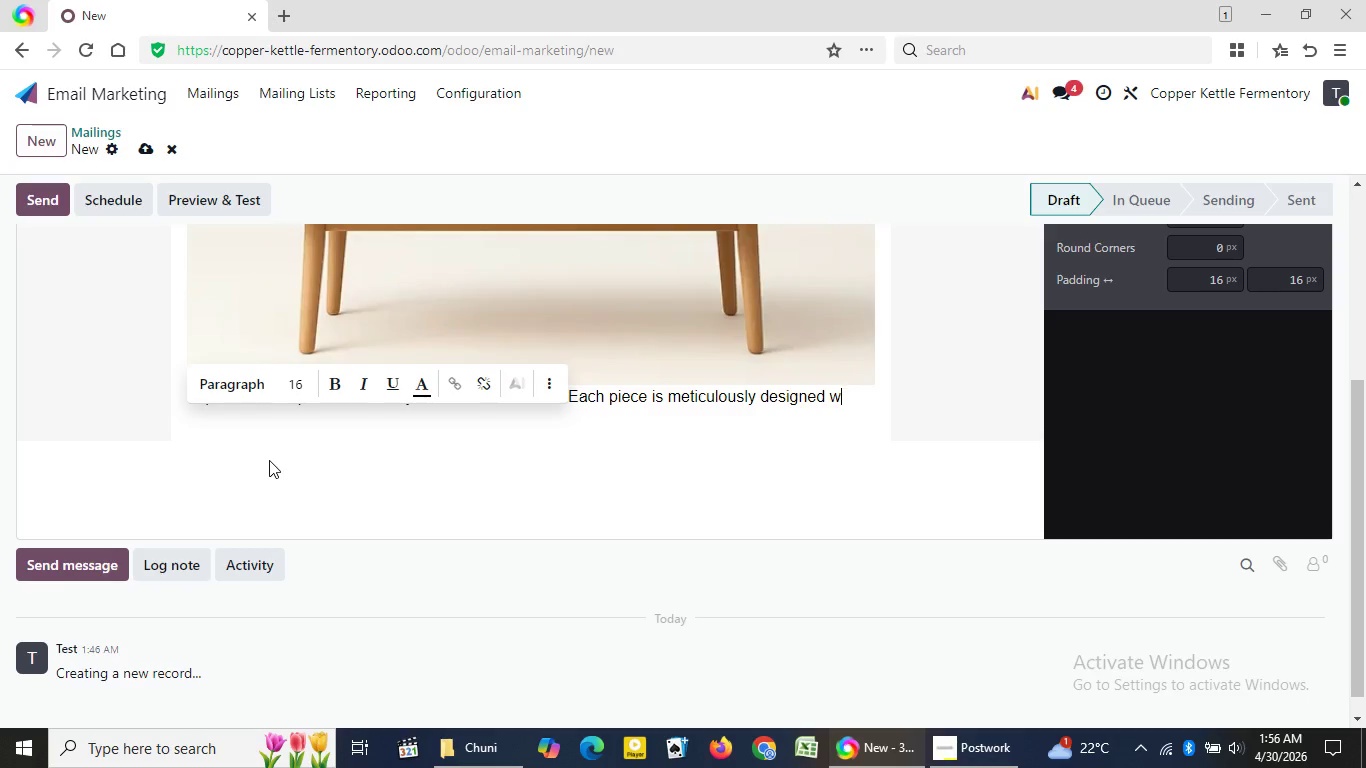 
key(Backspace)
 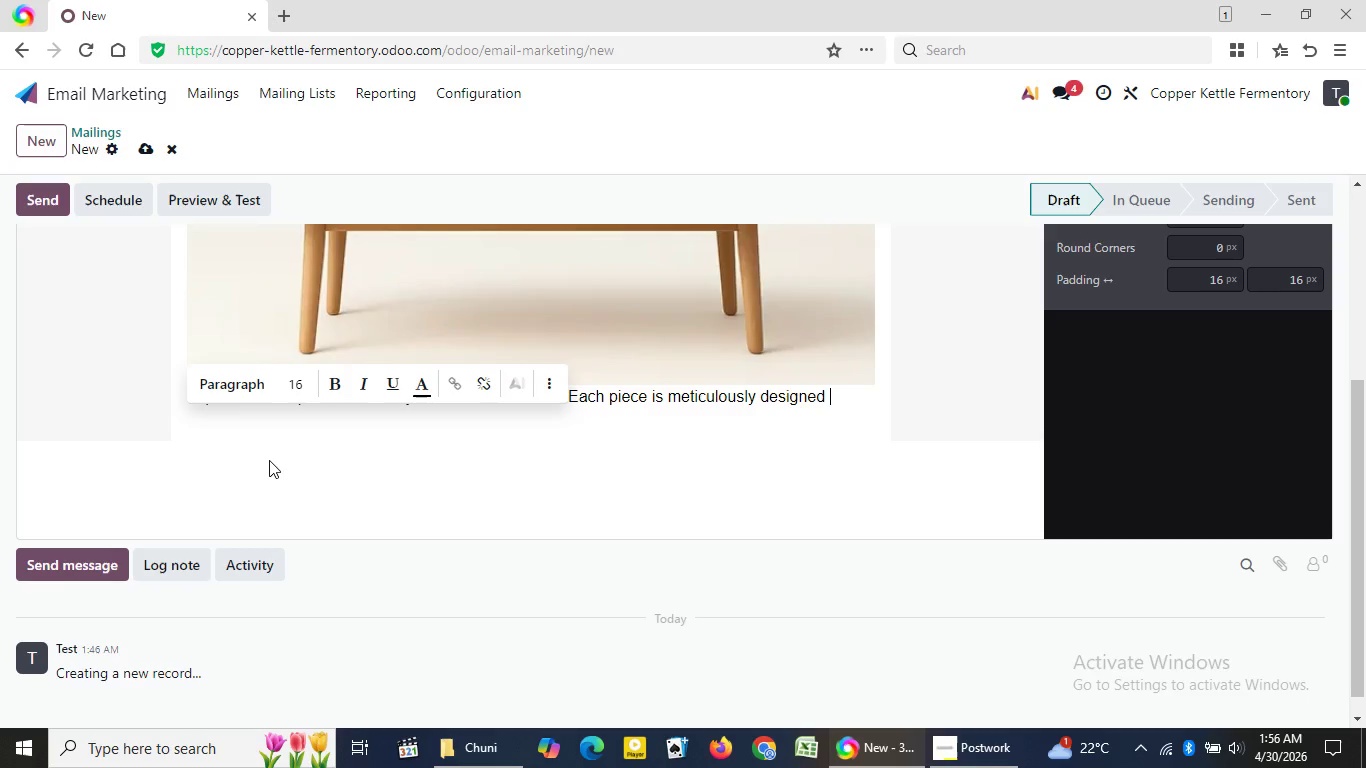 
key(Backspace)
 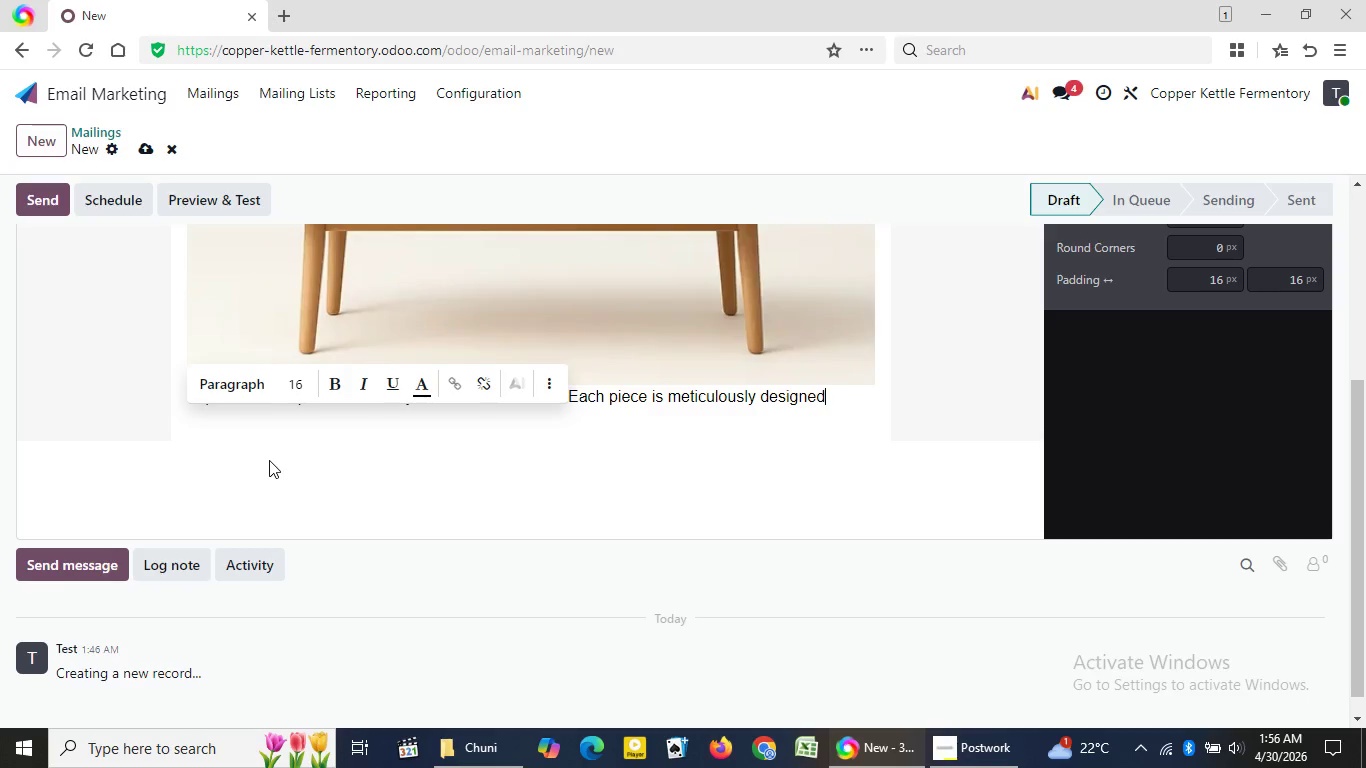 
key(Backspace)
 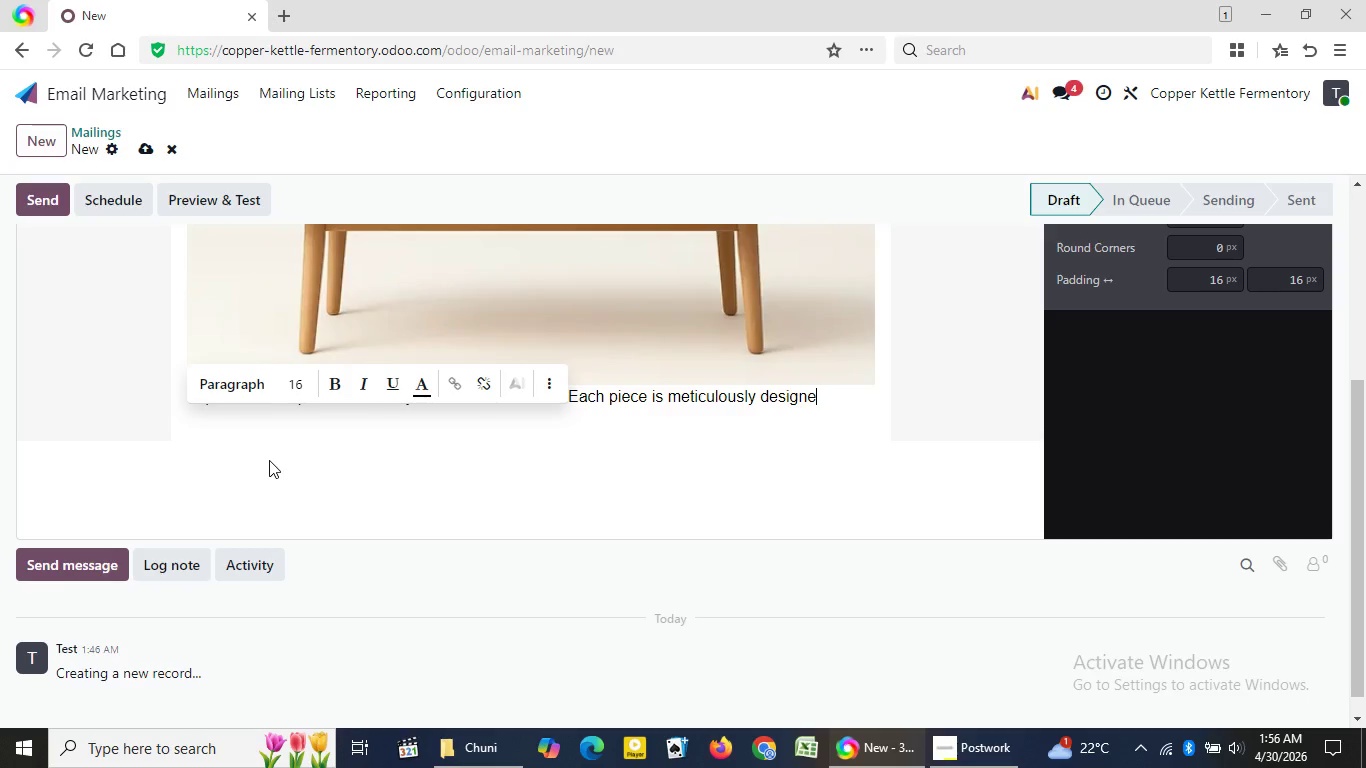 
key(Backspace)
 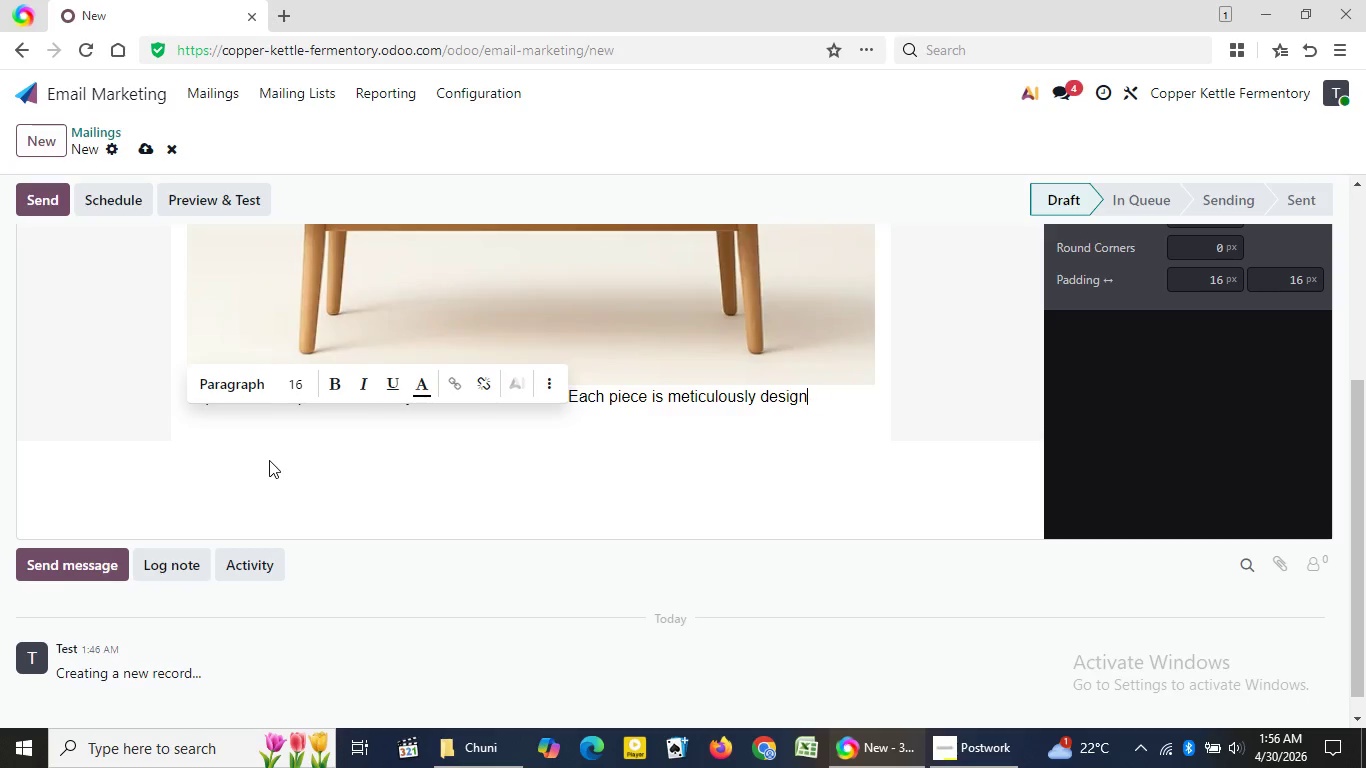 
key(Backspace)
 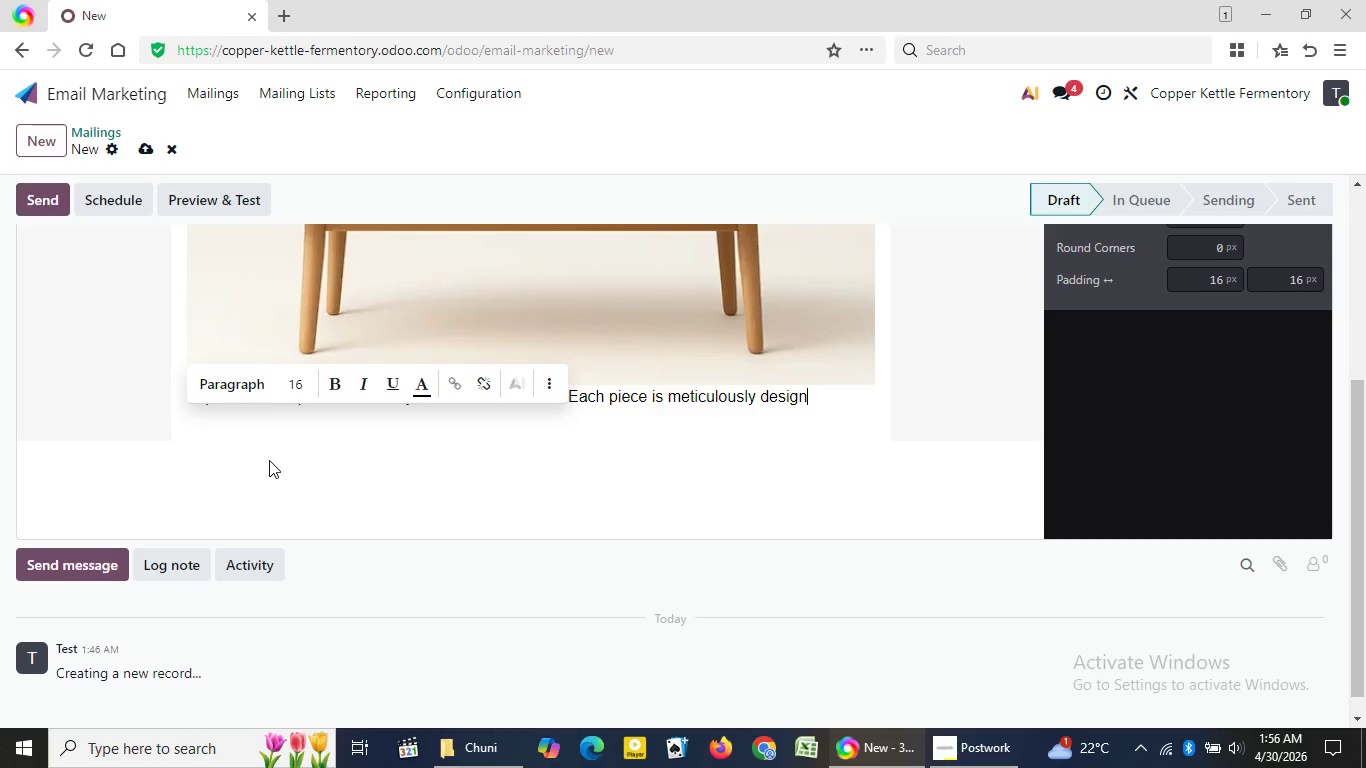 
key(Backspace)
 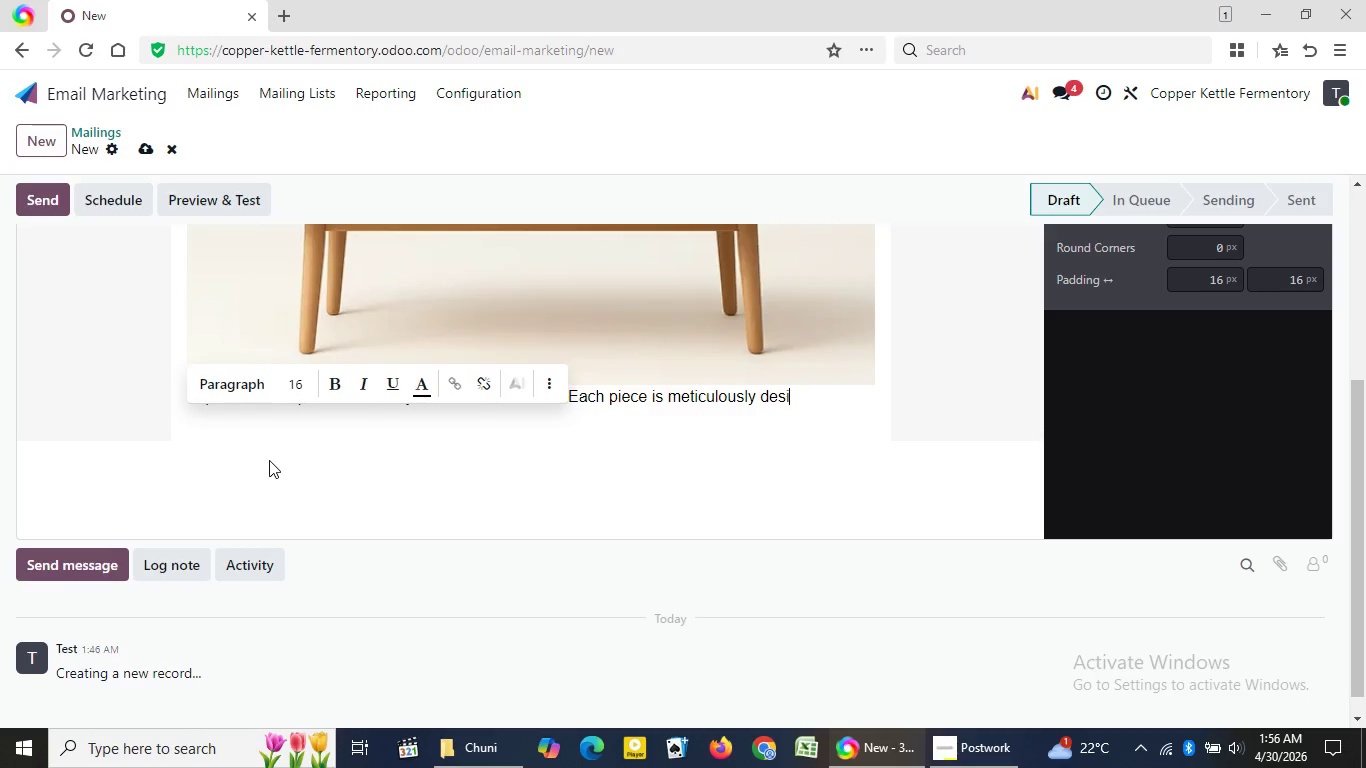 
key(Backspace)
 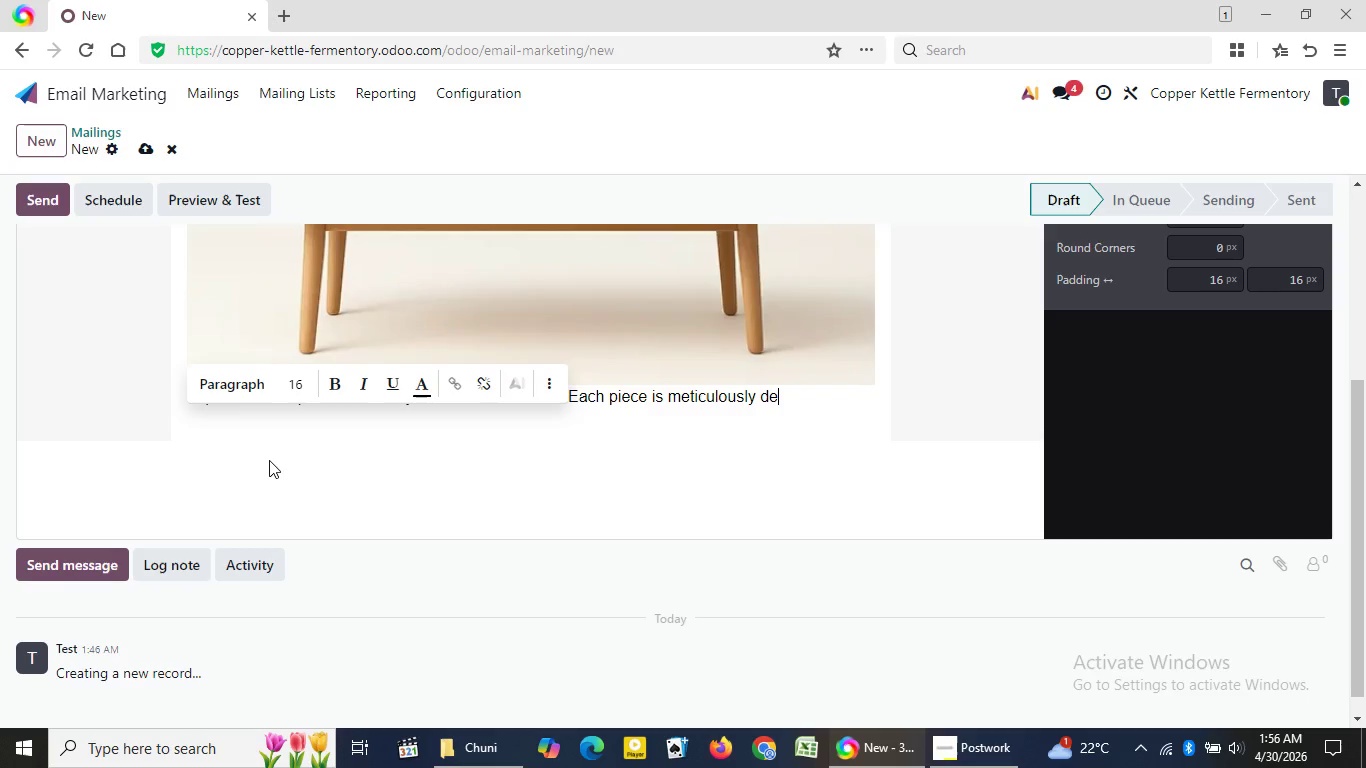 
key(Backspace)
 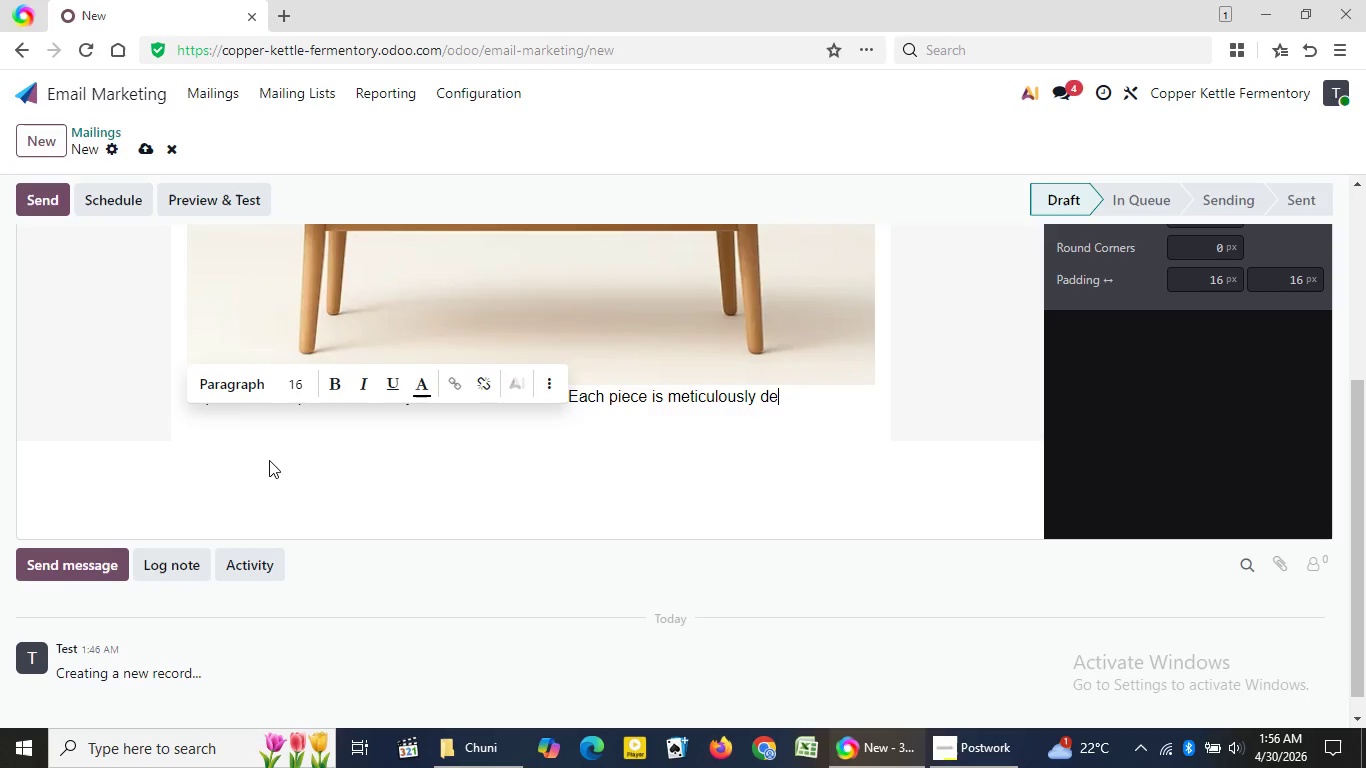 
key(Backspace)
 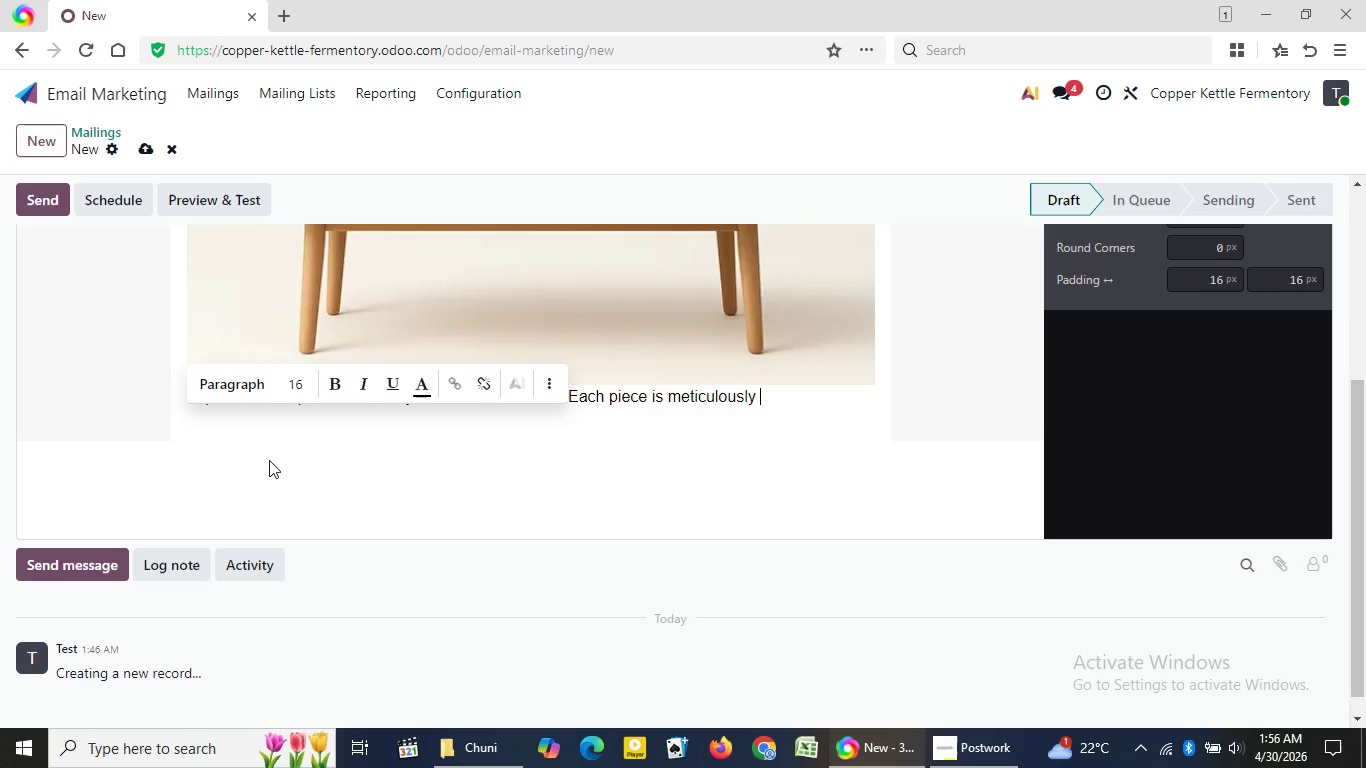 
key(Backspace)
 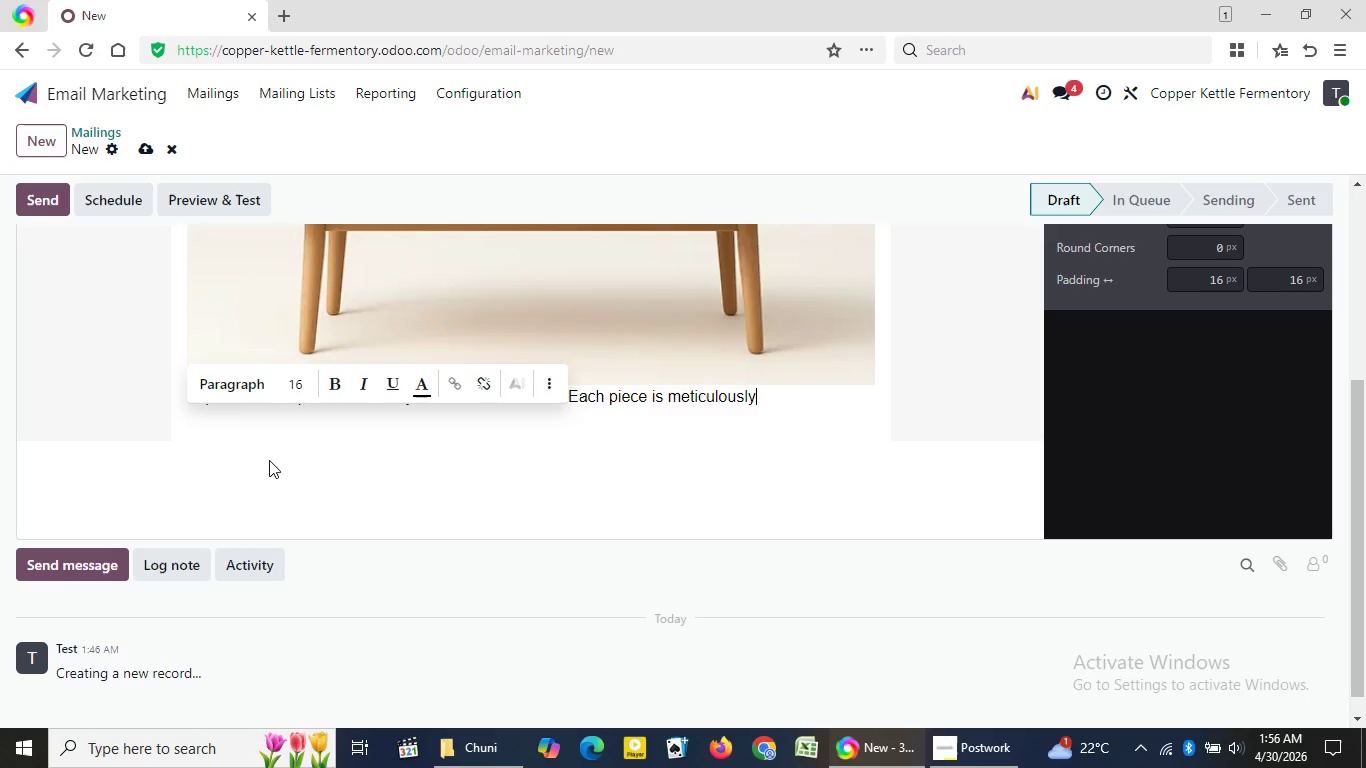 
key(Backspace)
 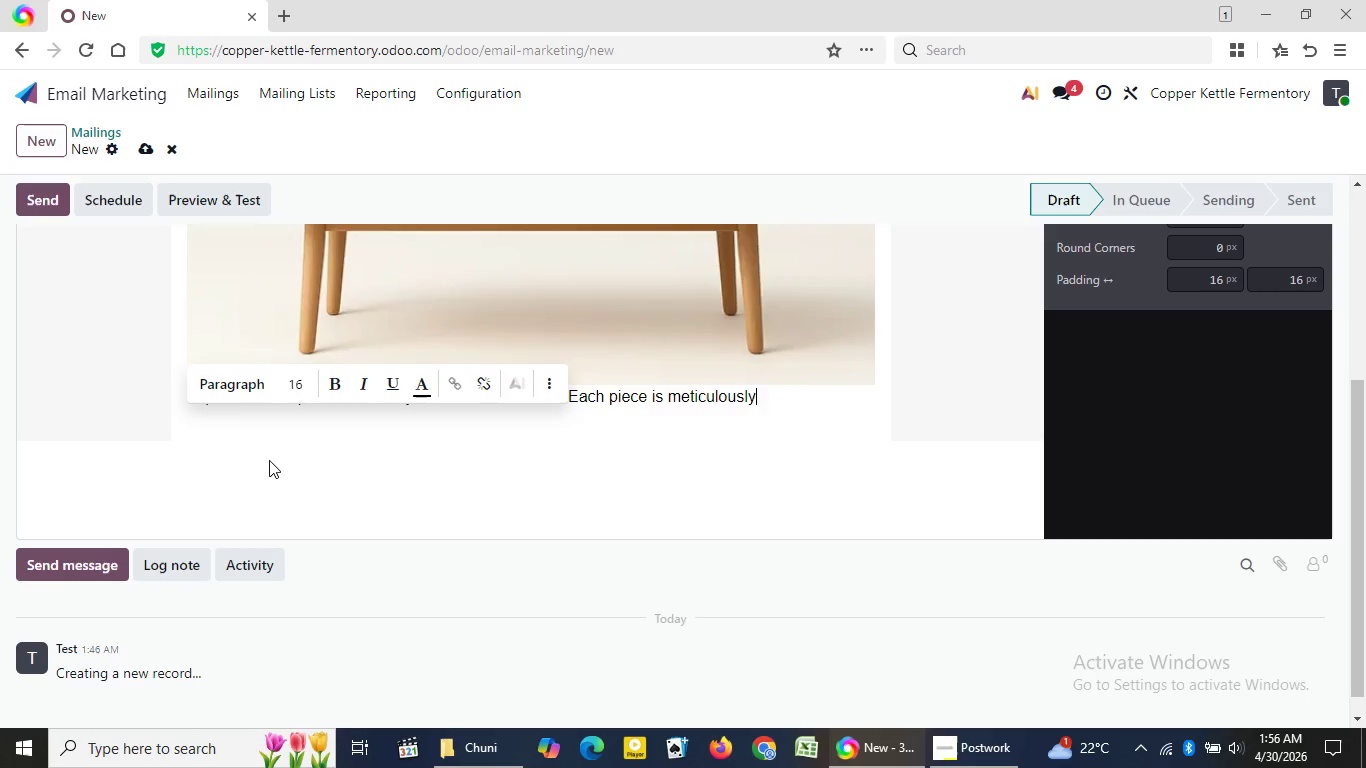 
key(Backspace)
 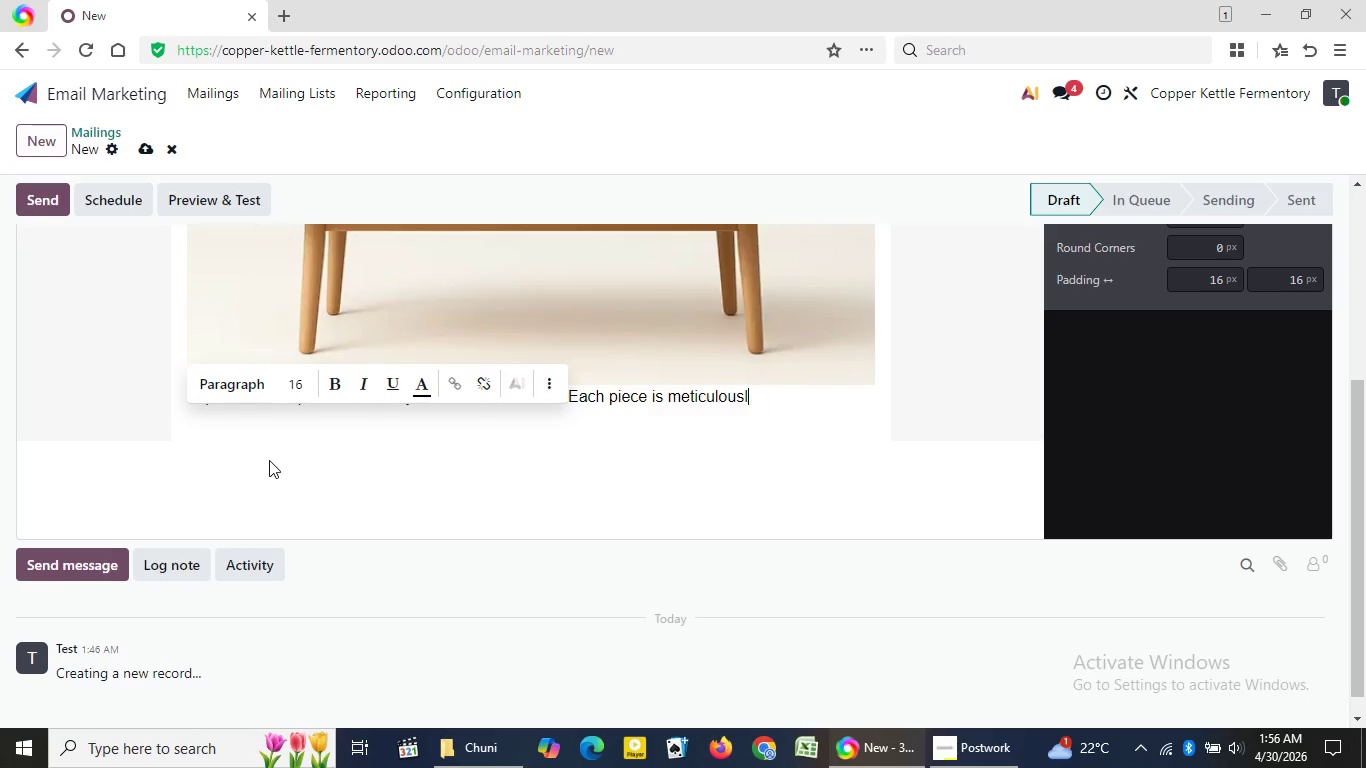 
key(Backspace)
 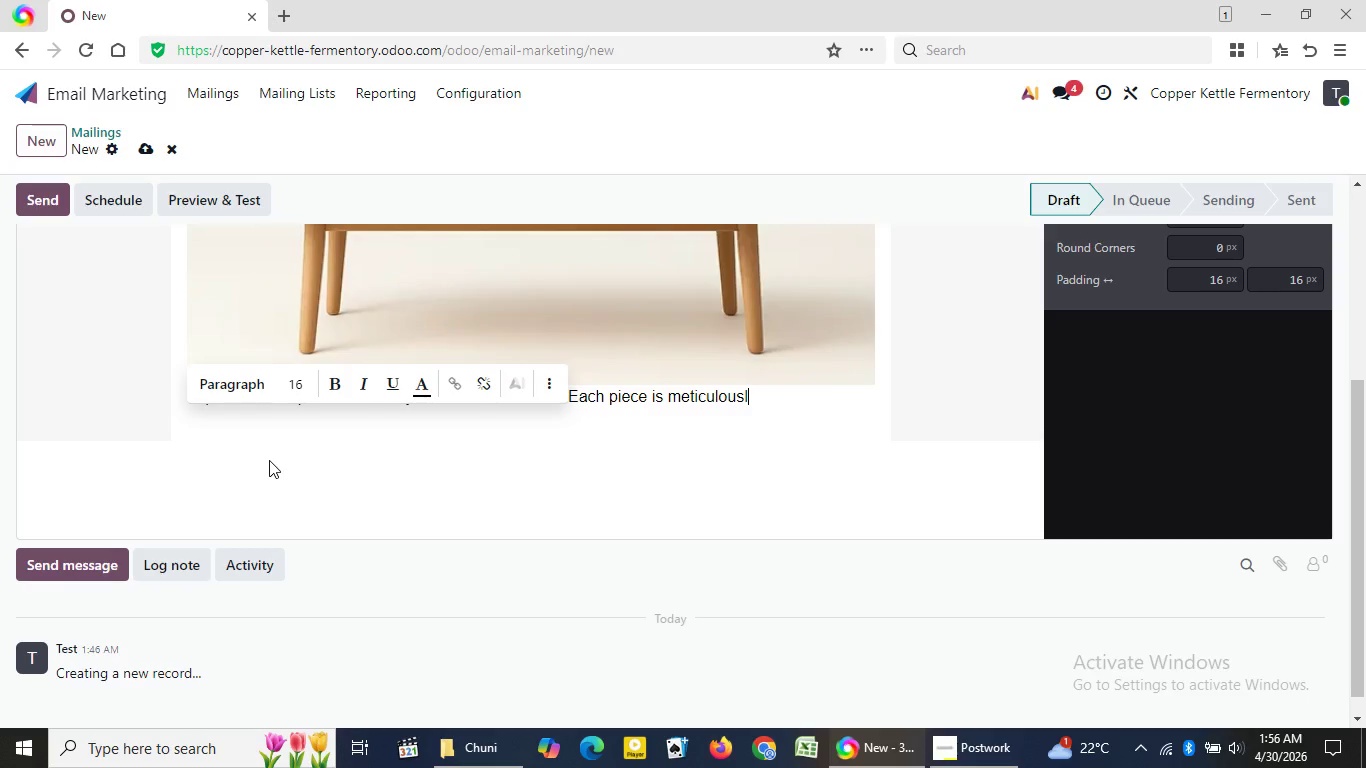 
key(Backspace)
 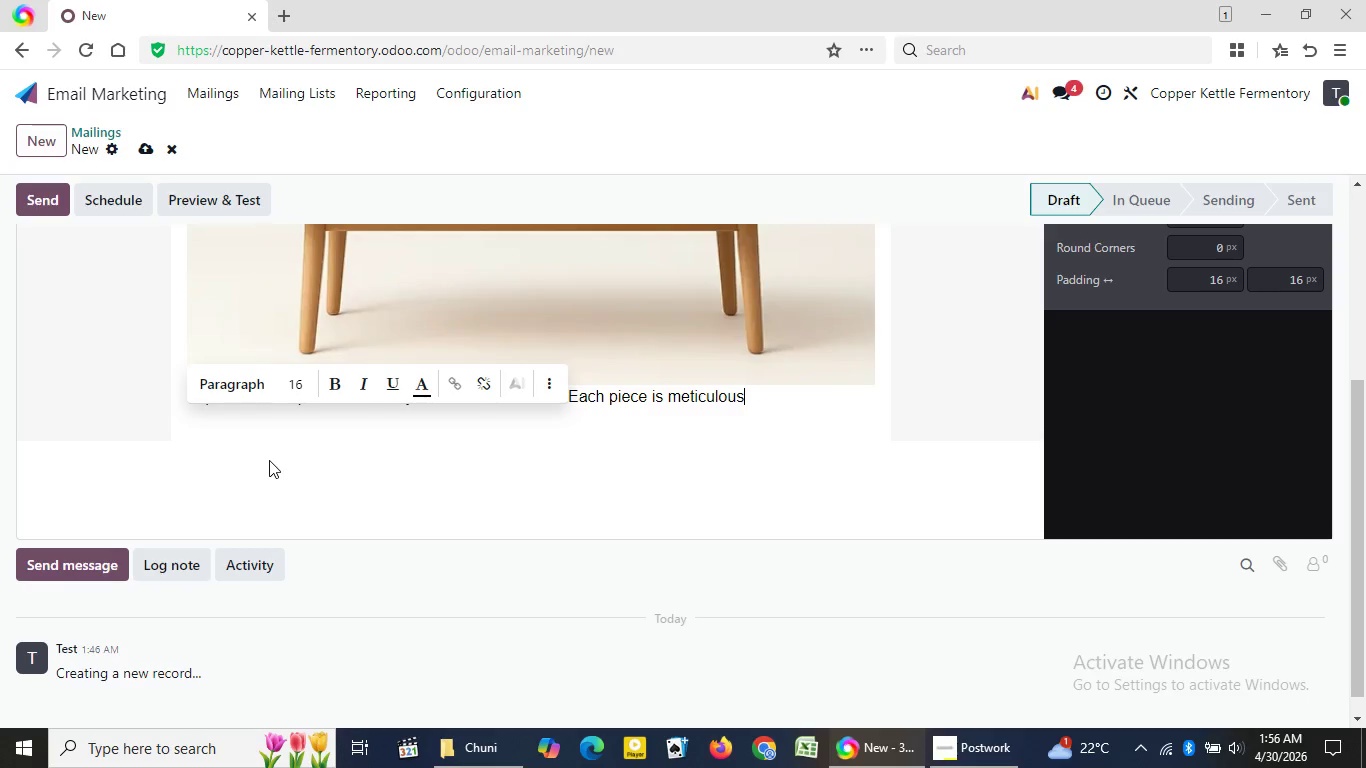 
key(Backspace)
 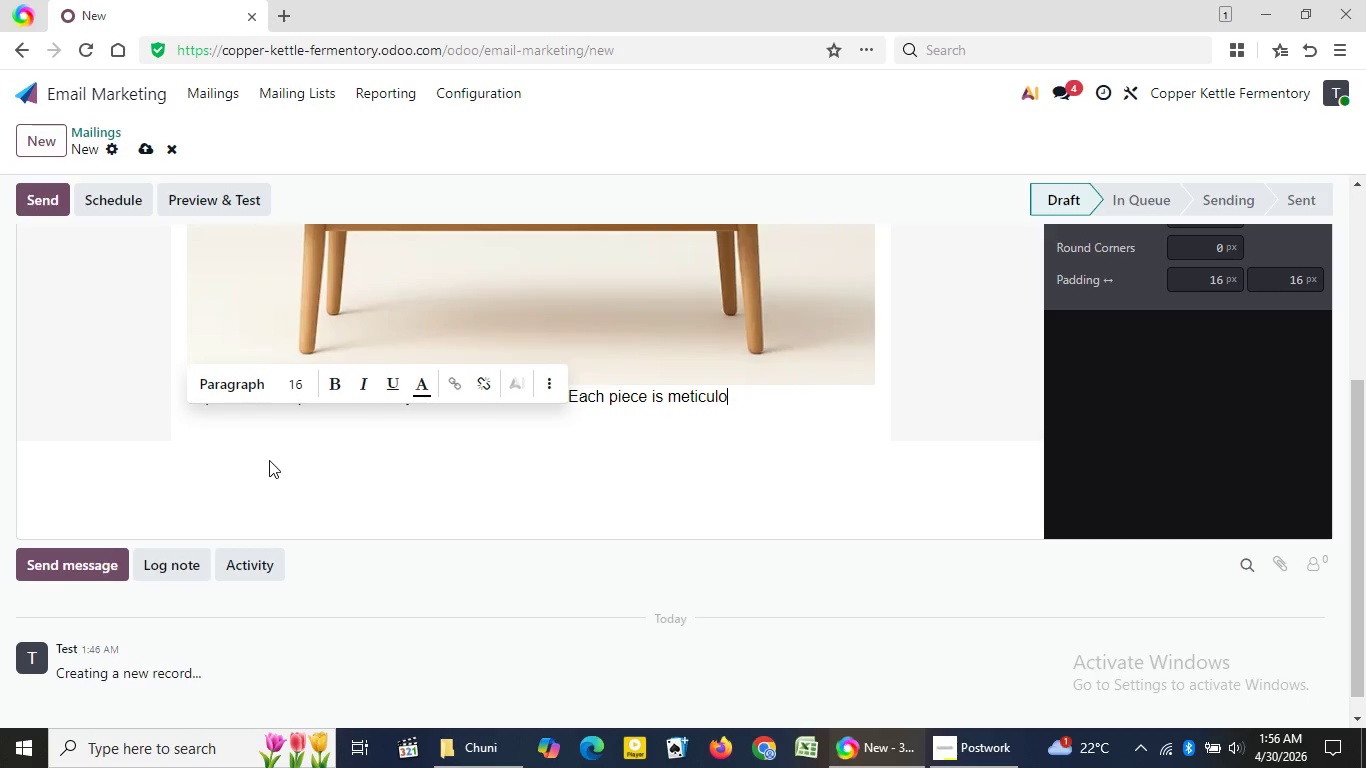 
key(Backspace)
 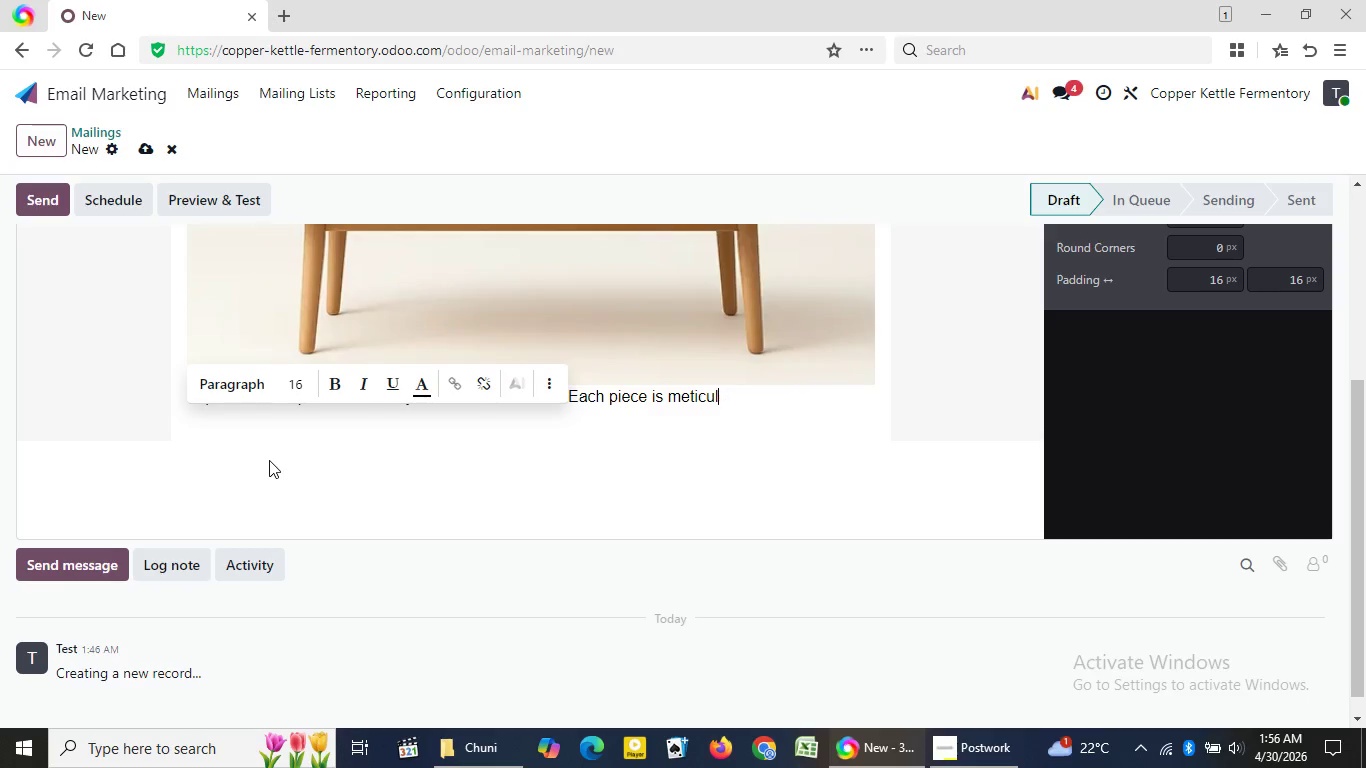 
key(Backspace)
 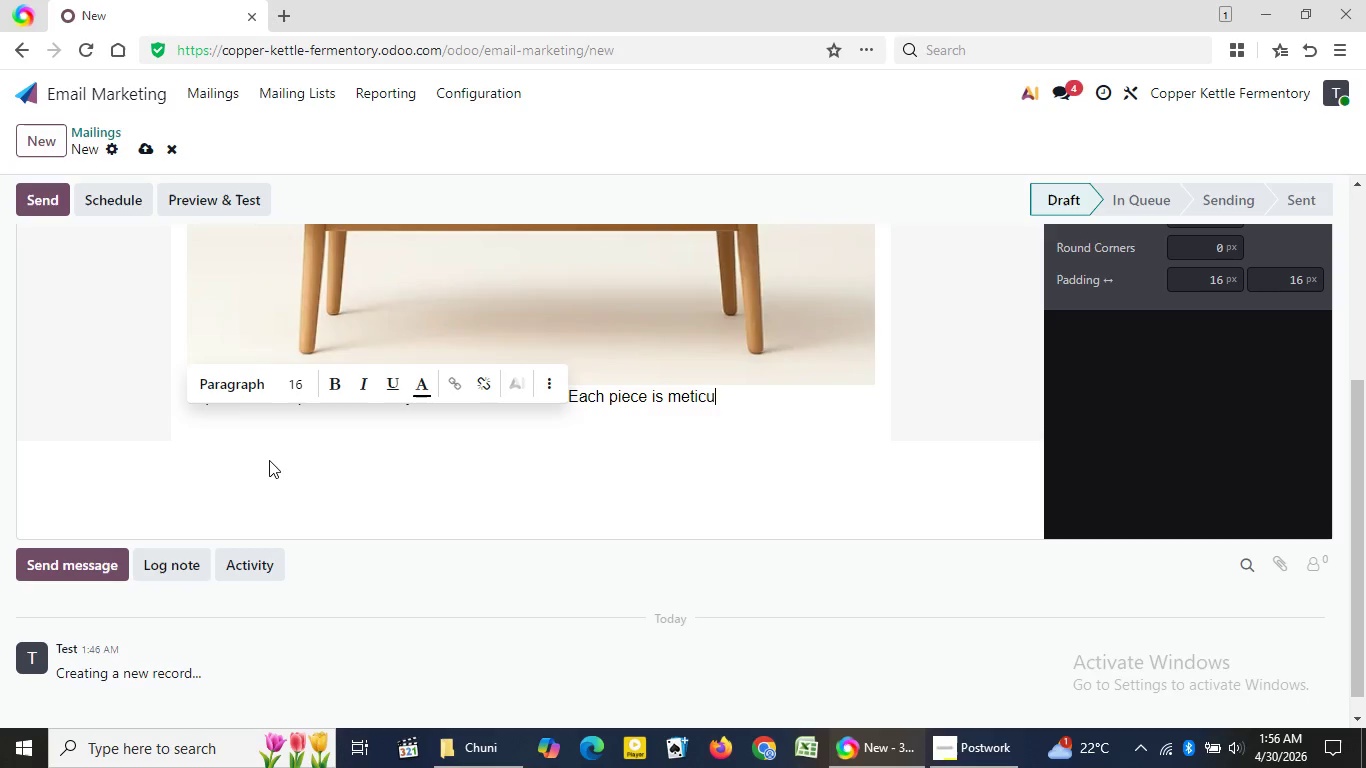 
key(Backspace)
 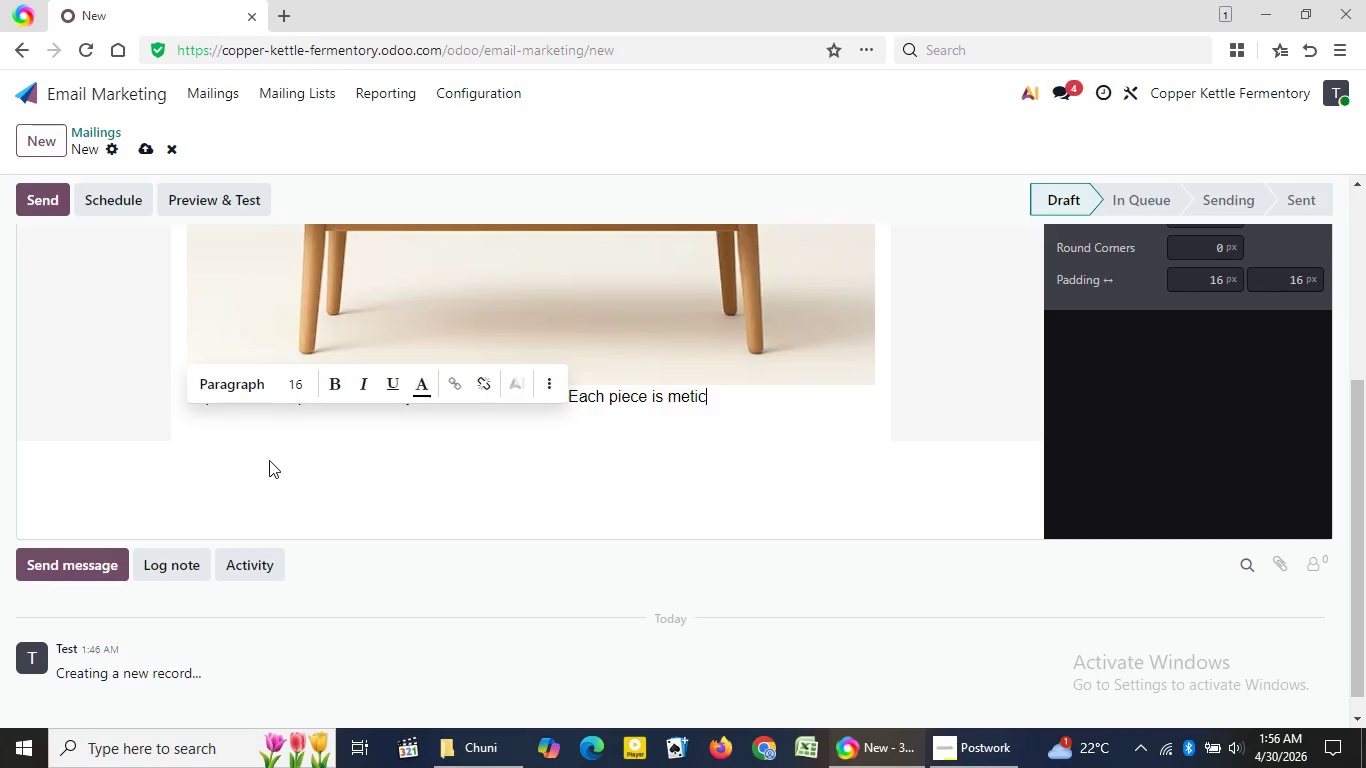 
key(Backspace)
 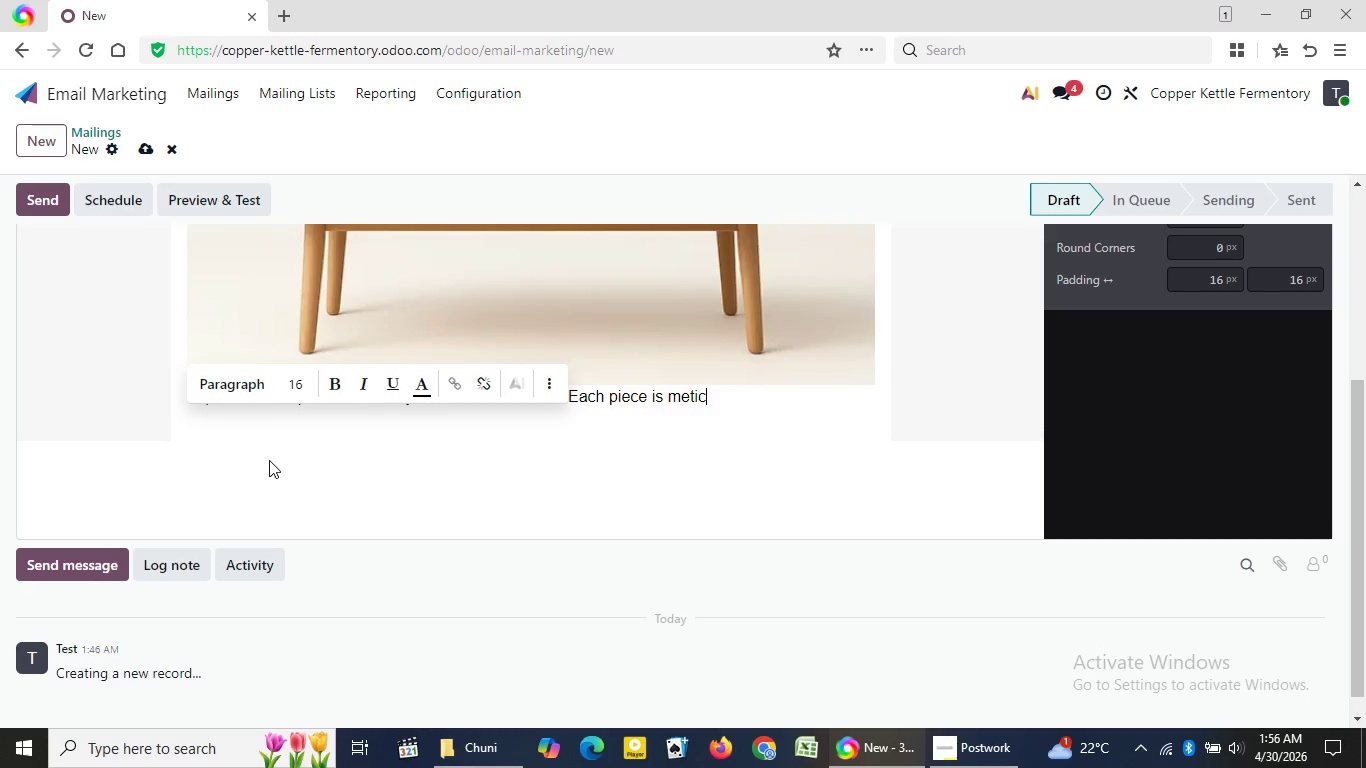 
key(Backspace)
 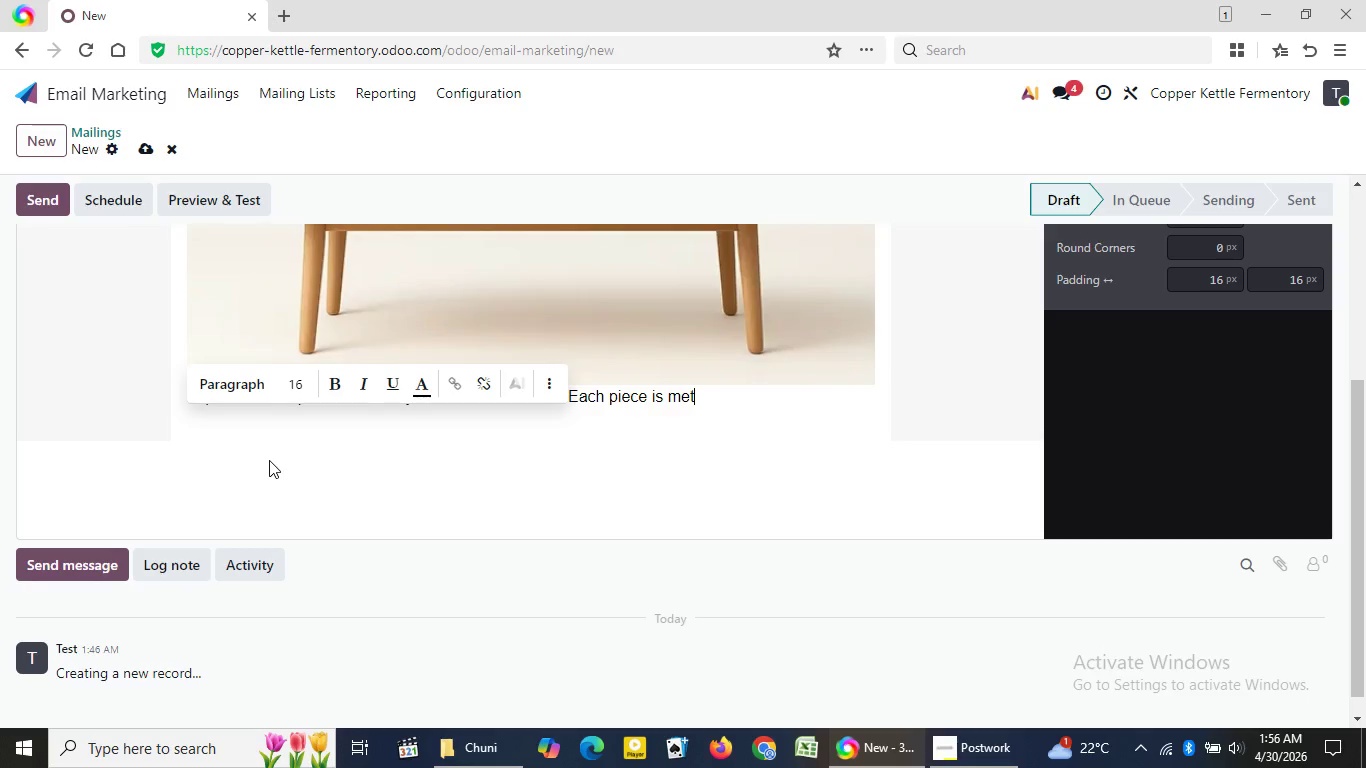 
key(Backspace)
 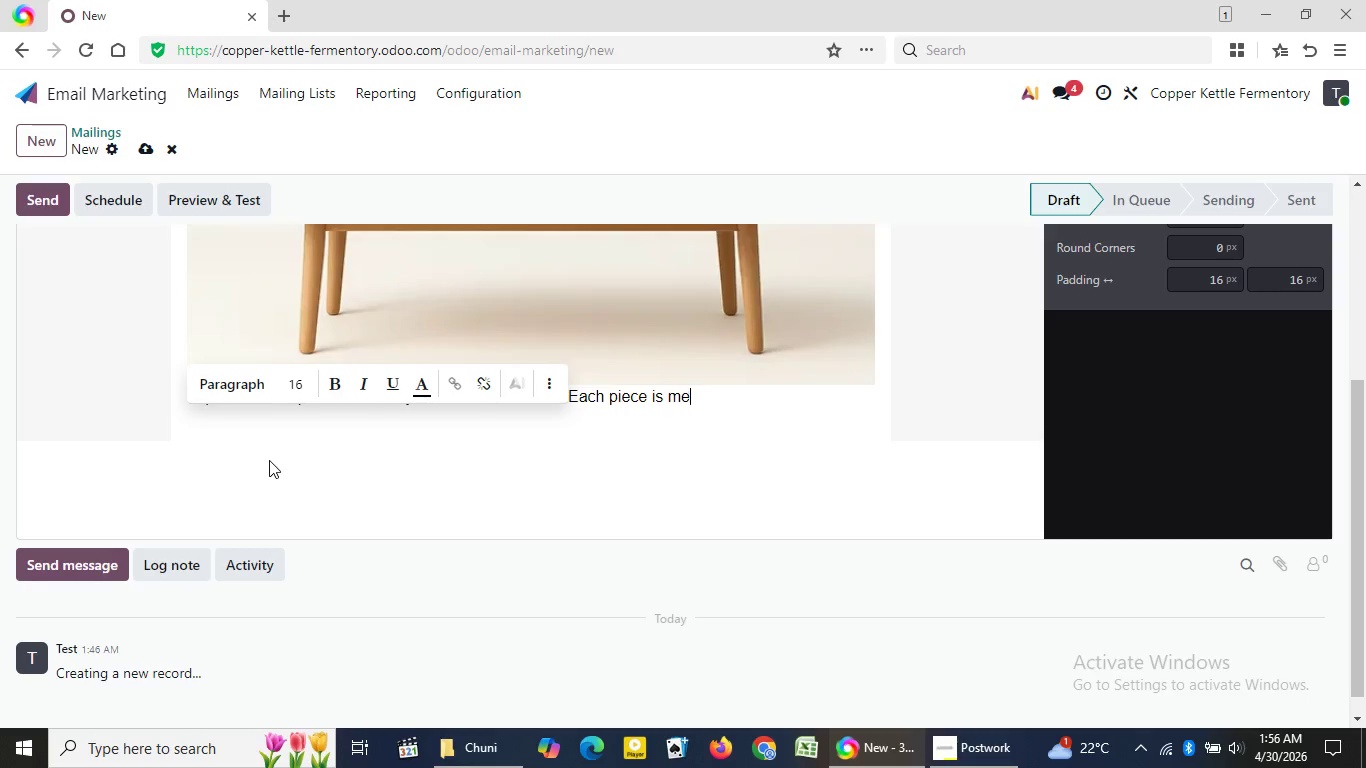 
key(Backspace)
 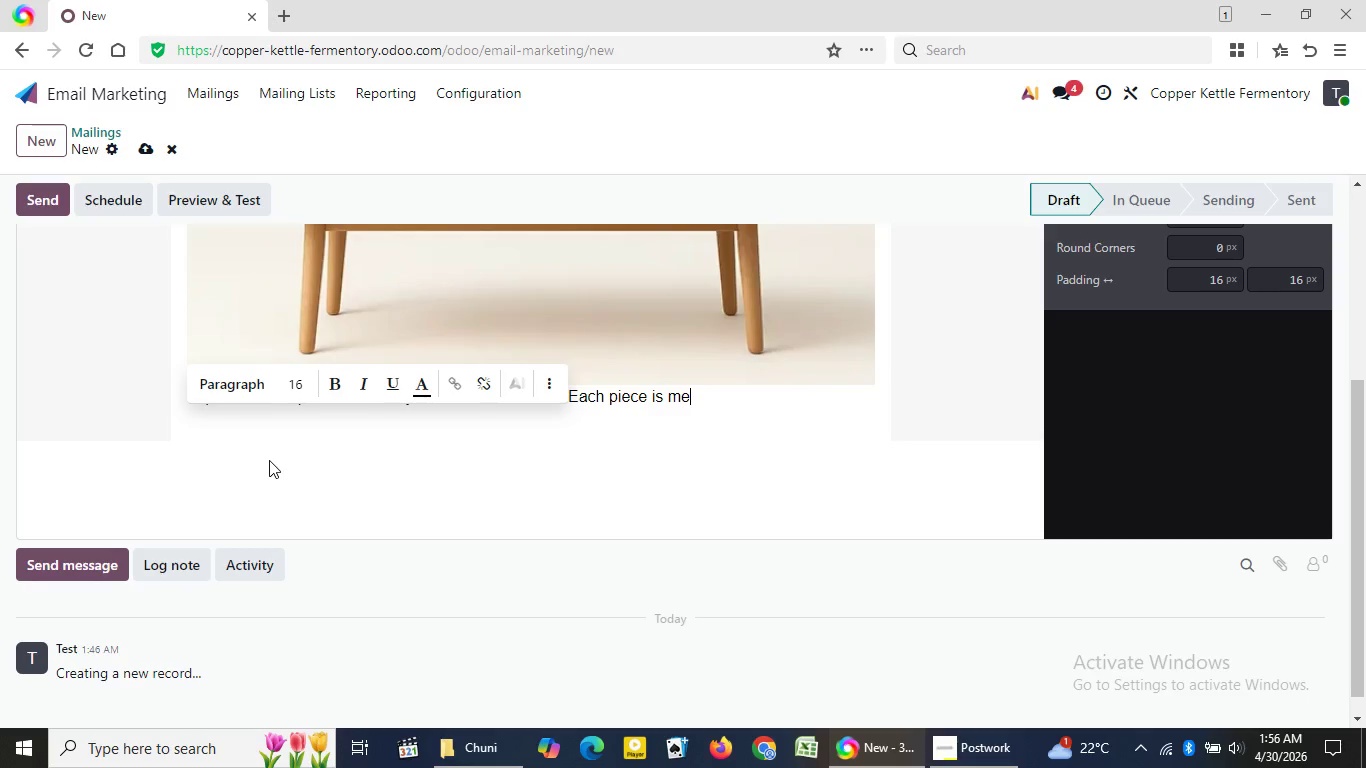 
key(Backspace)
 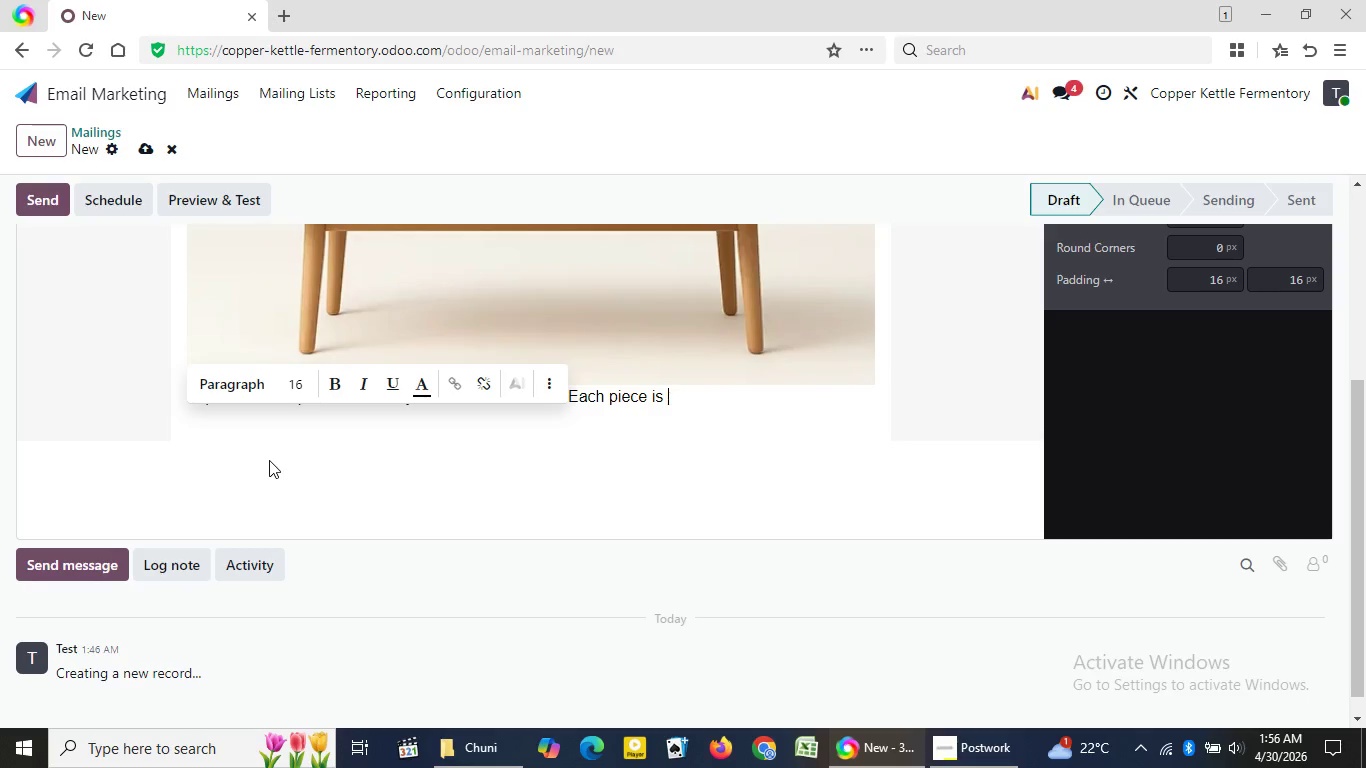 
key(Backspace)
 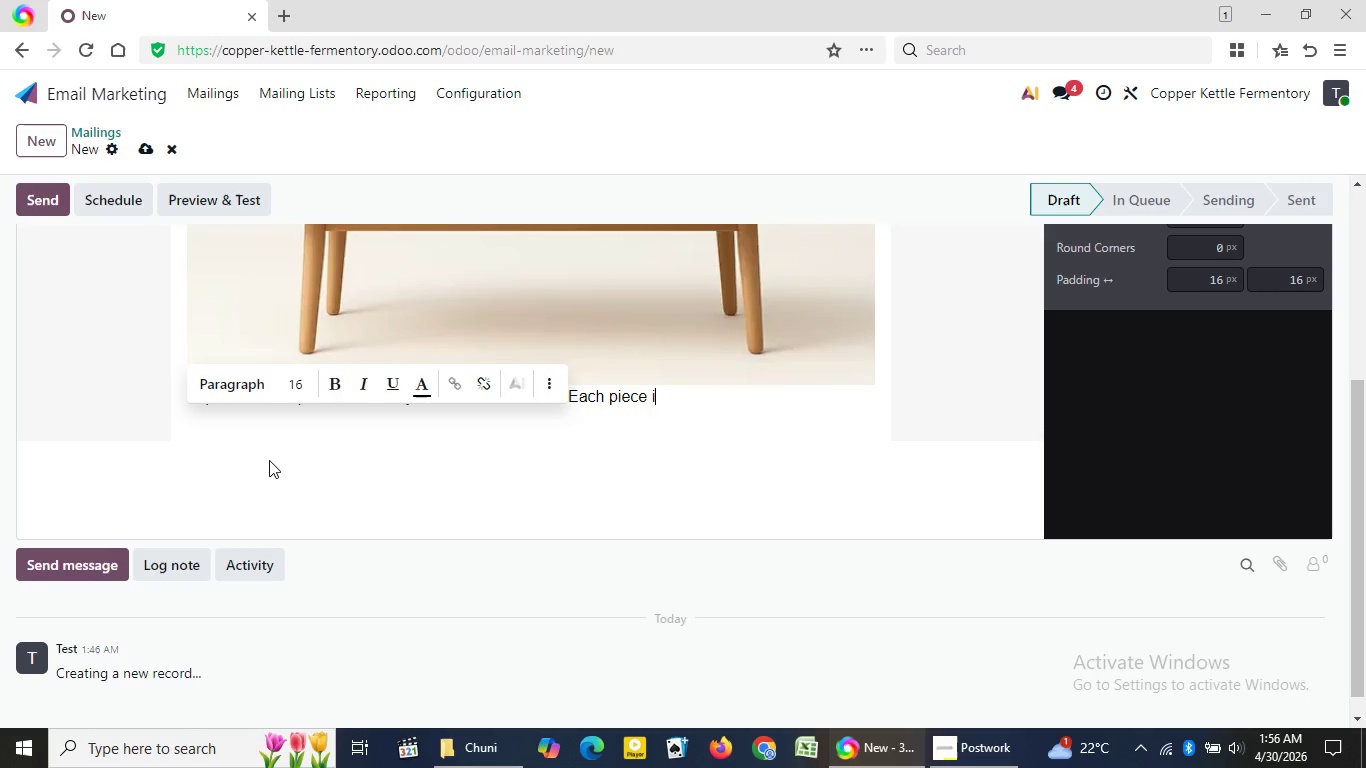 
key(Backspace)
 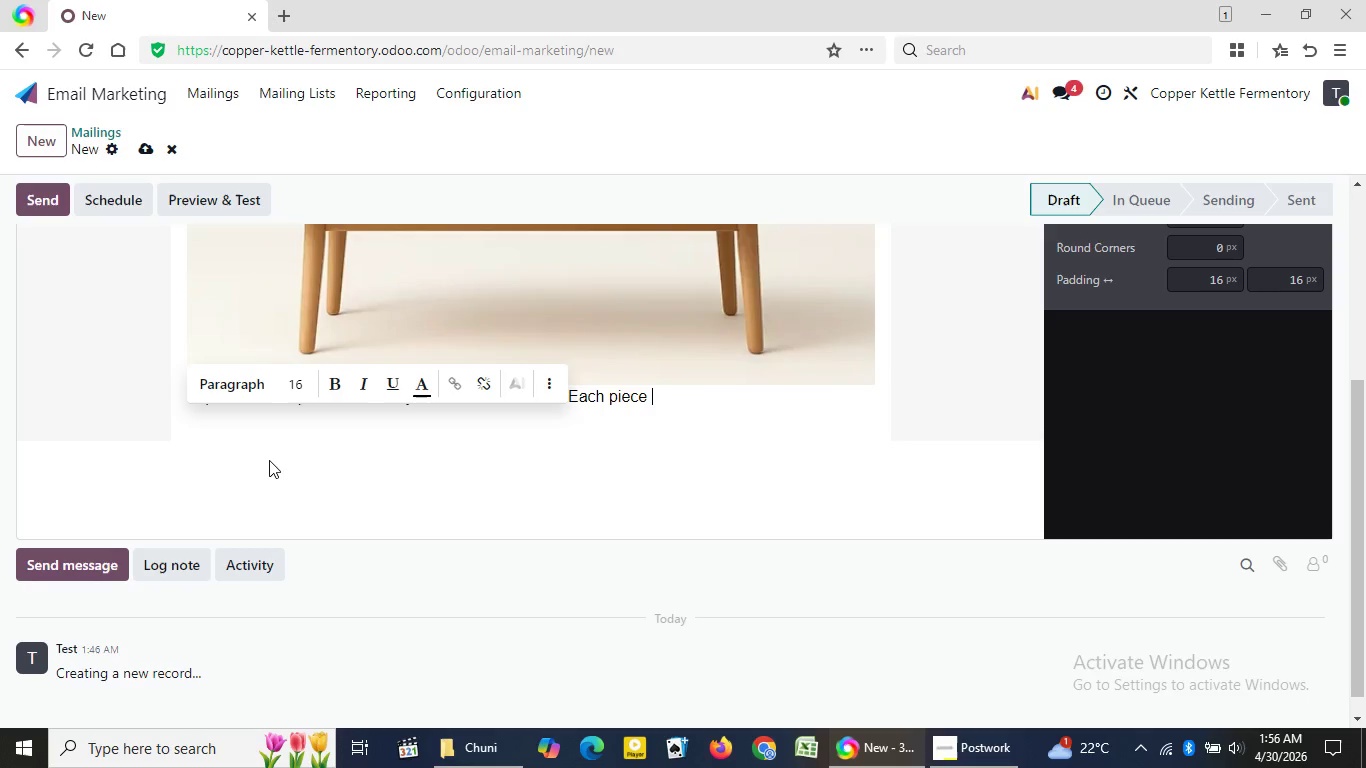 
key(Backspace)
 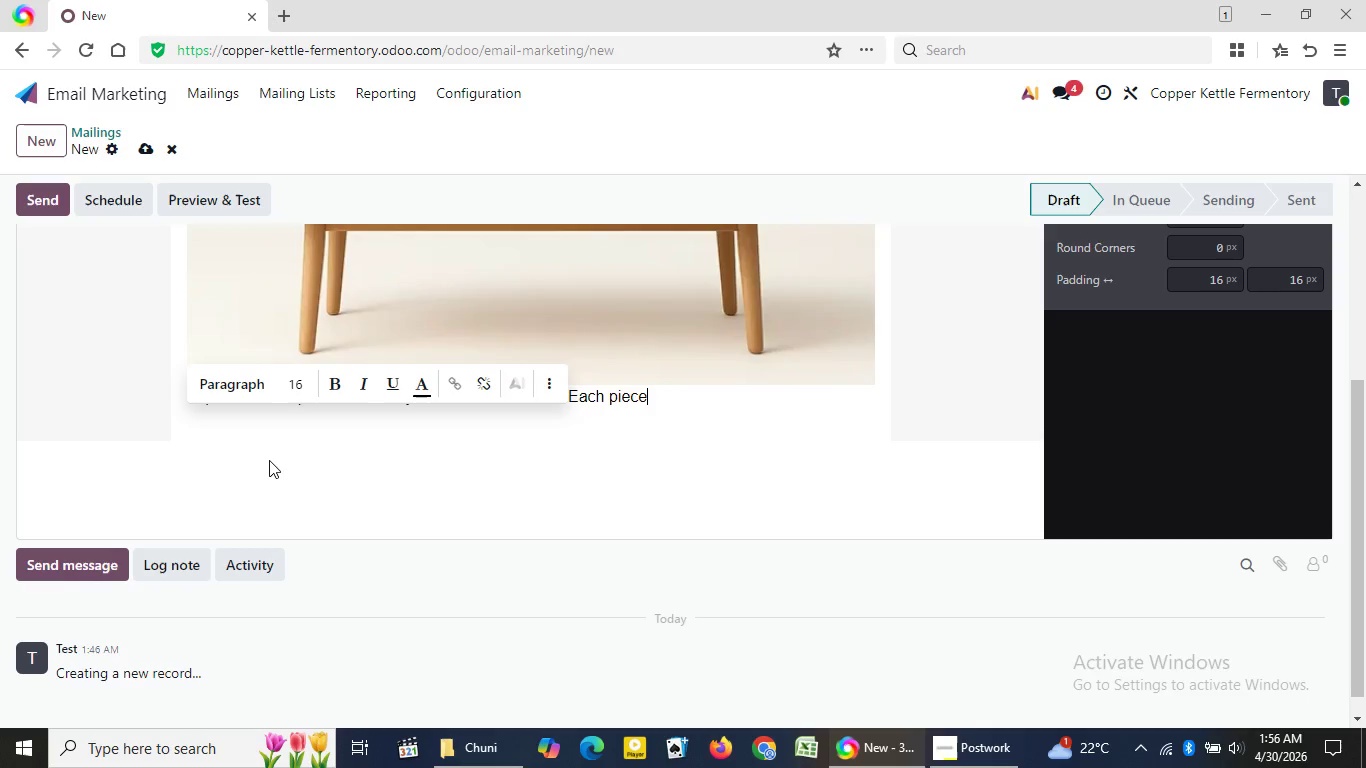 
key(Backspace)
 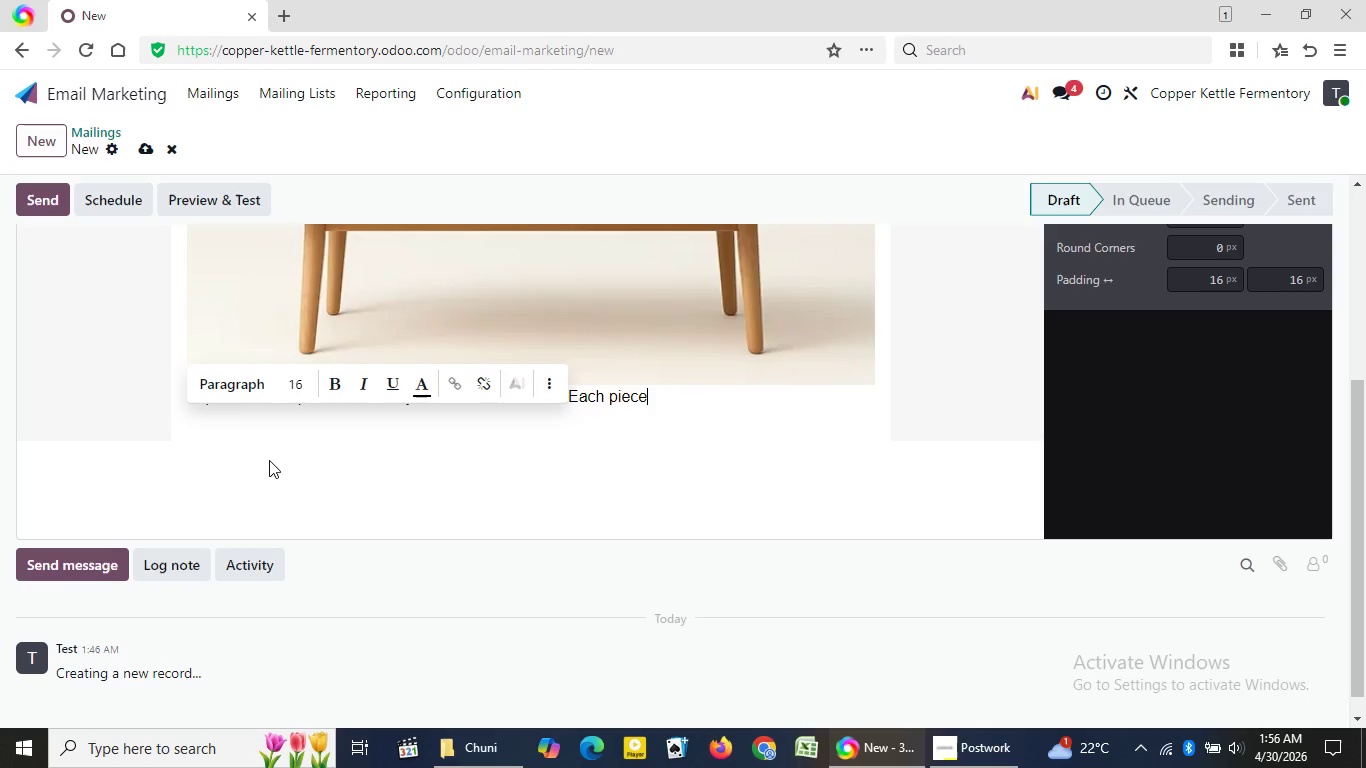 
key(Backspace)
 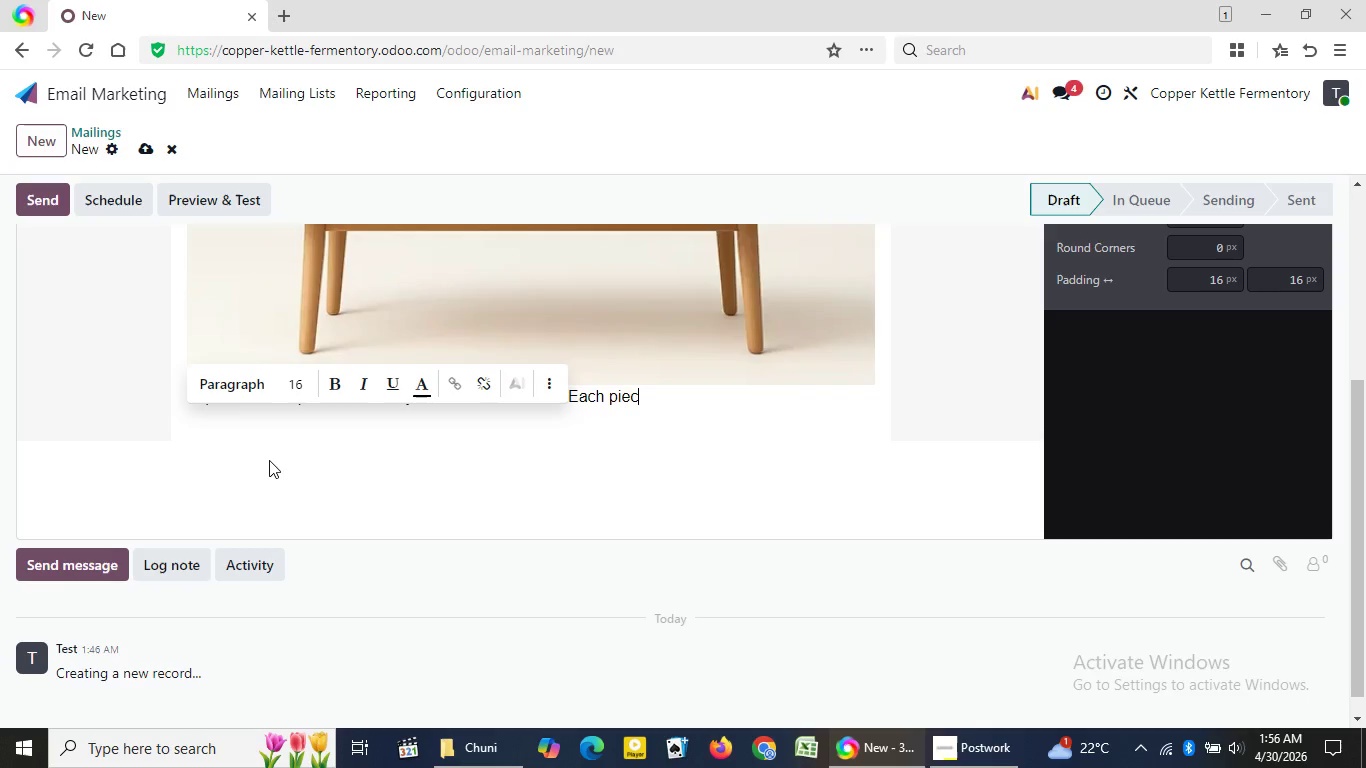 
key(Backspace)
 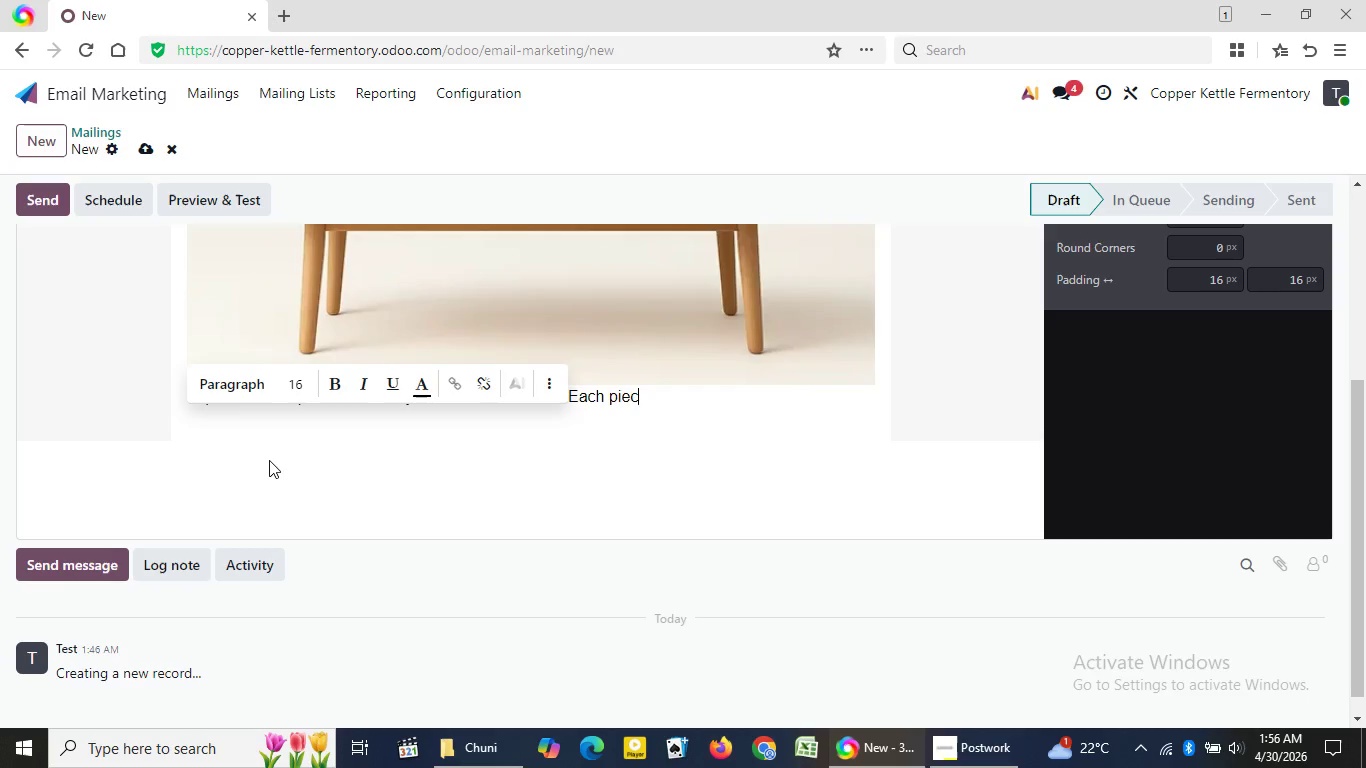 
key(Backspace)
 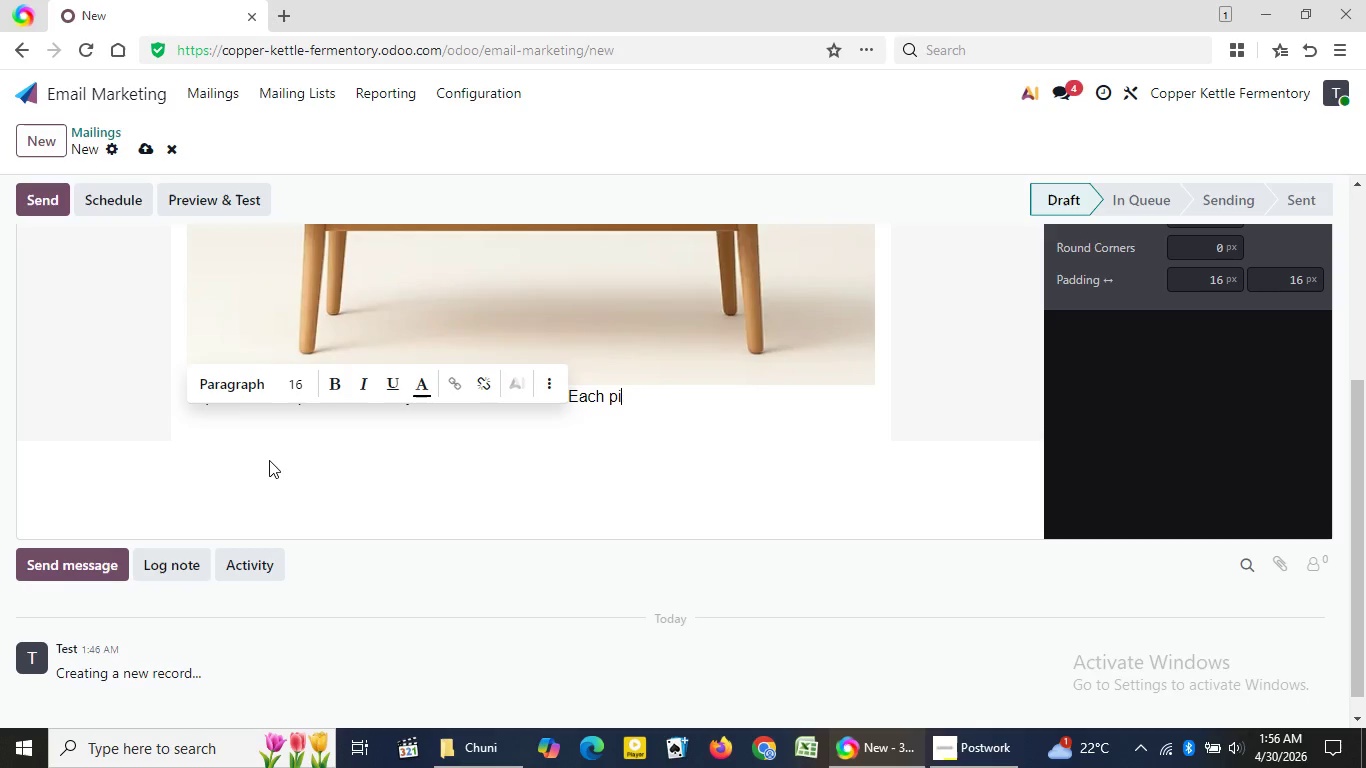 
key(Backspace)
 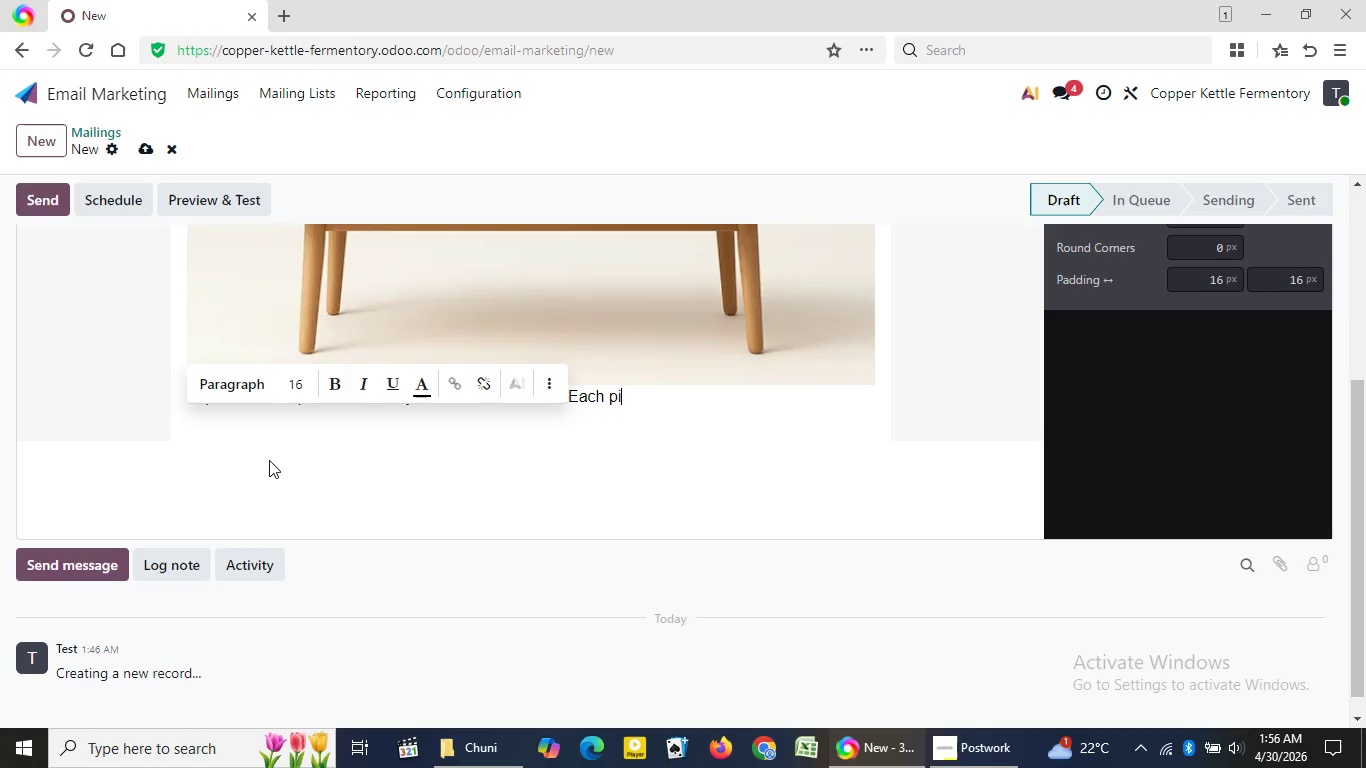 
key(Backspace)
 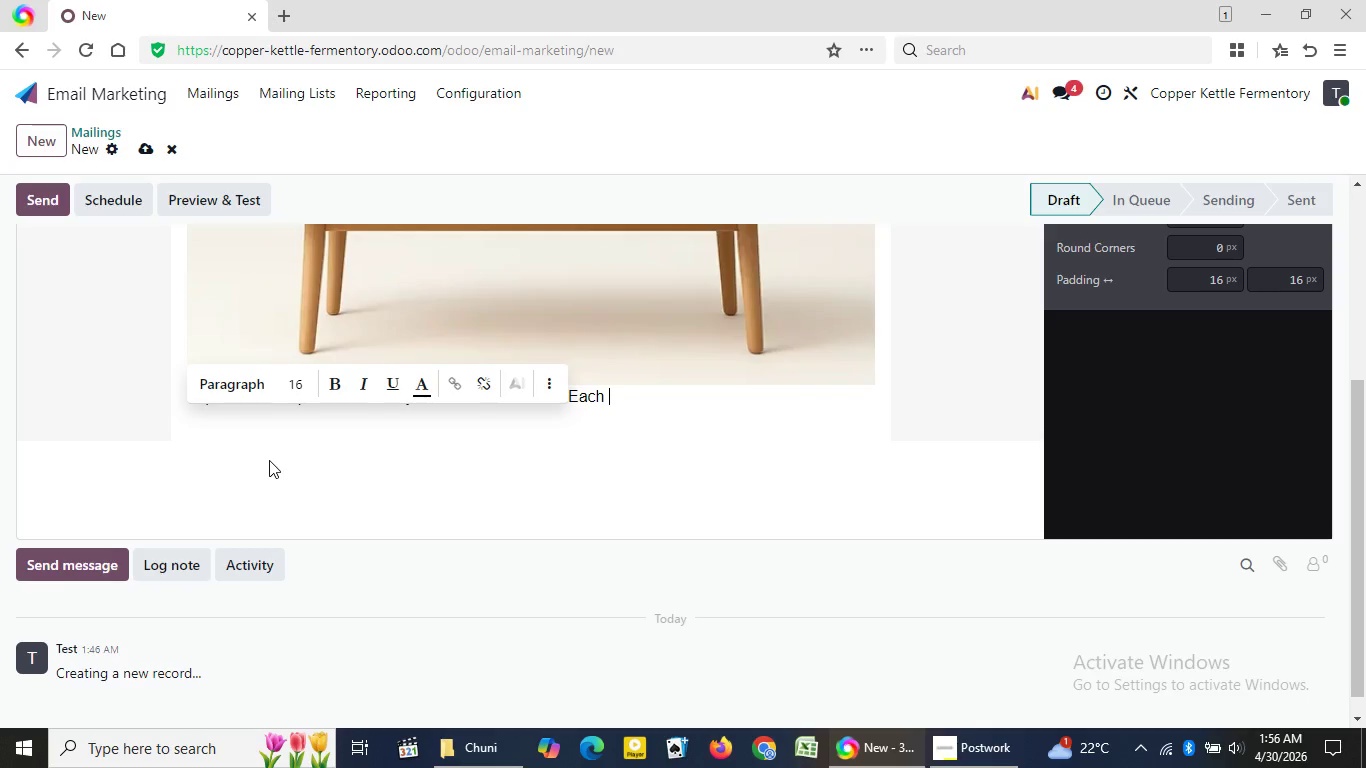 
key(Backspace)
 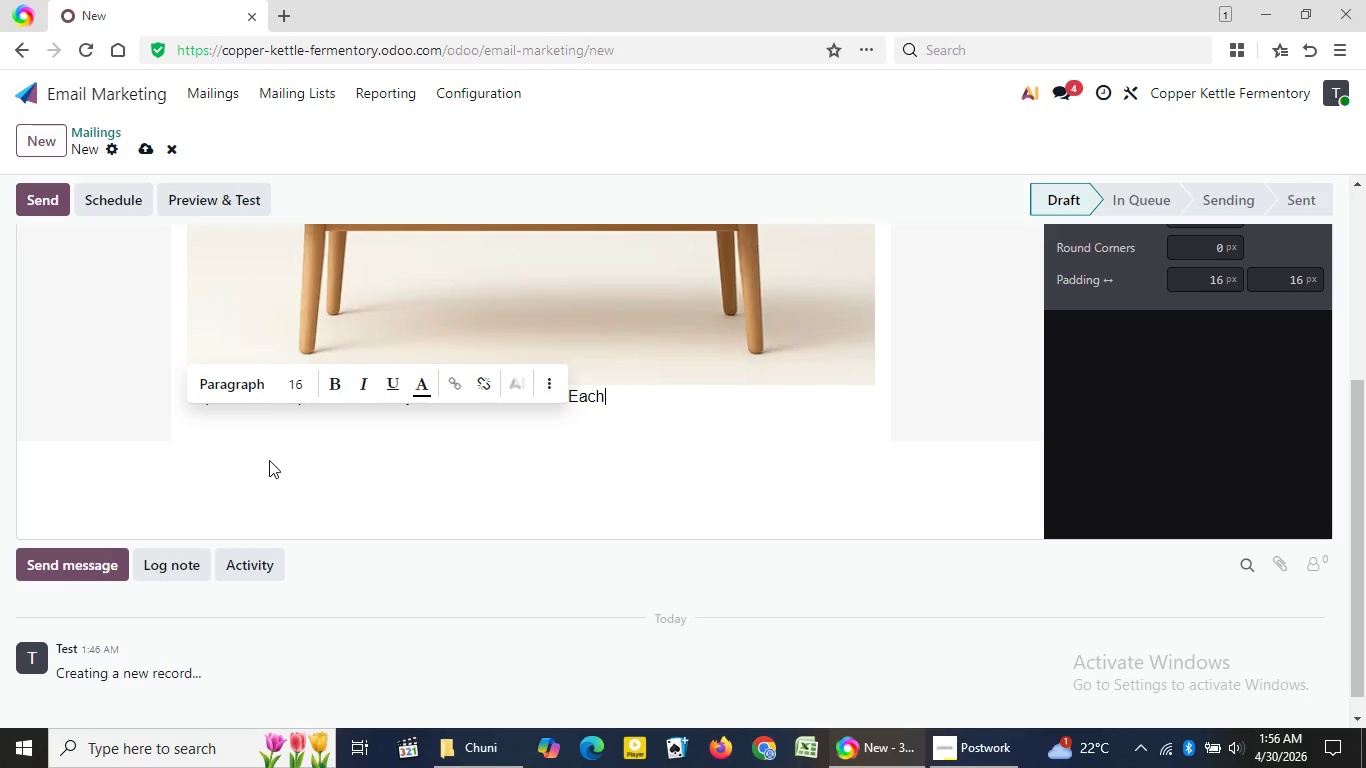 
key(Backspace)
 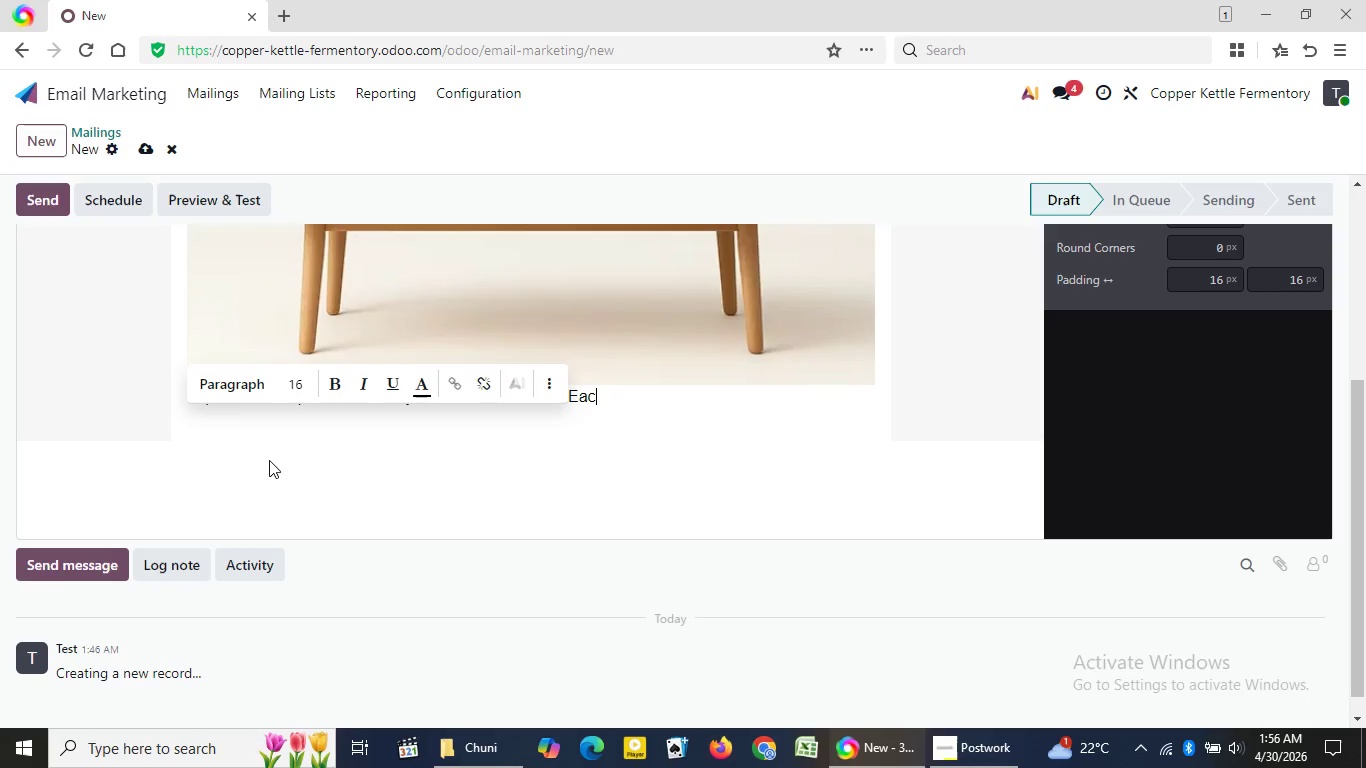 
key(Backspace)
 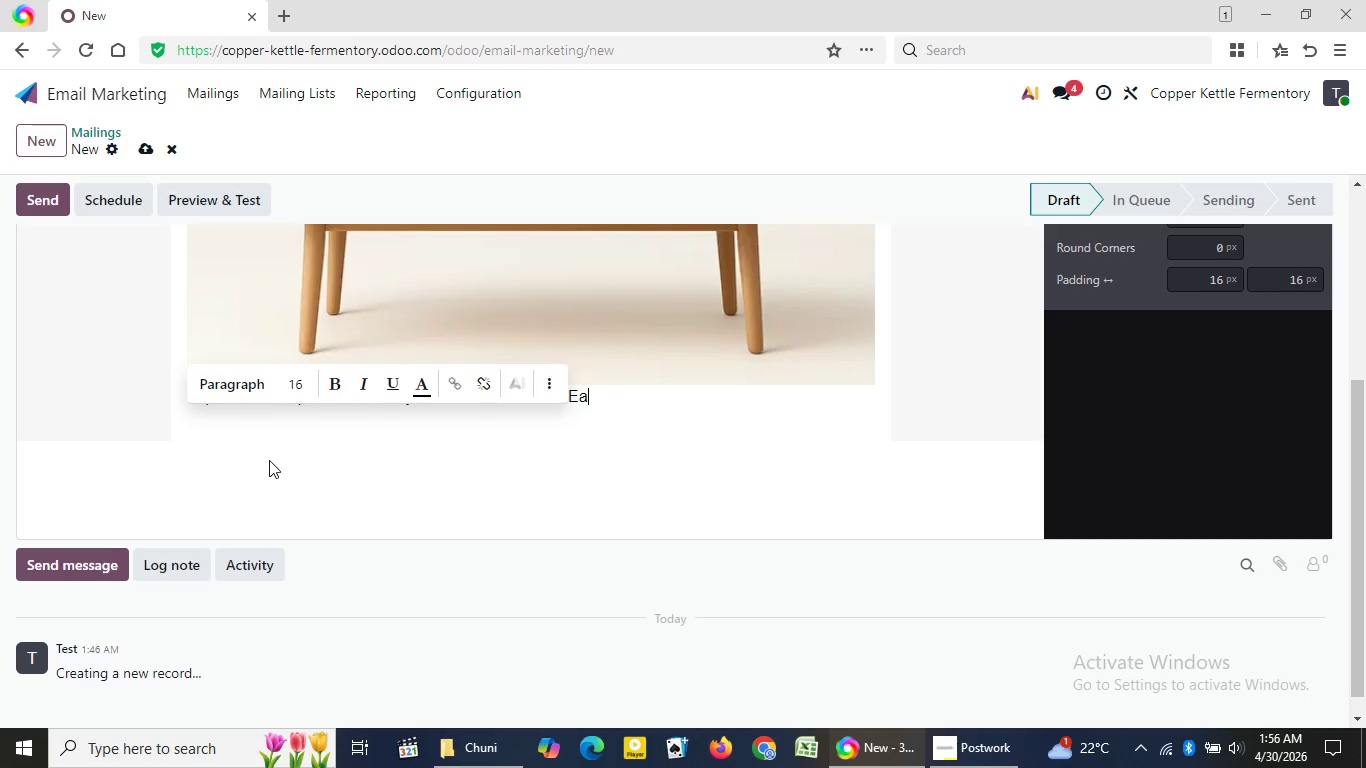 
key(Backspace)
 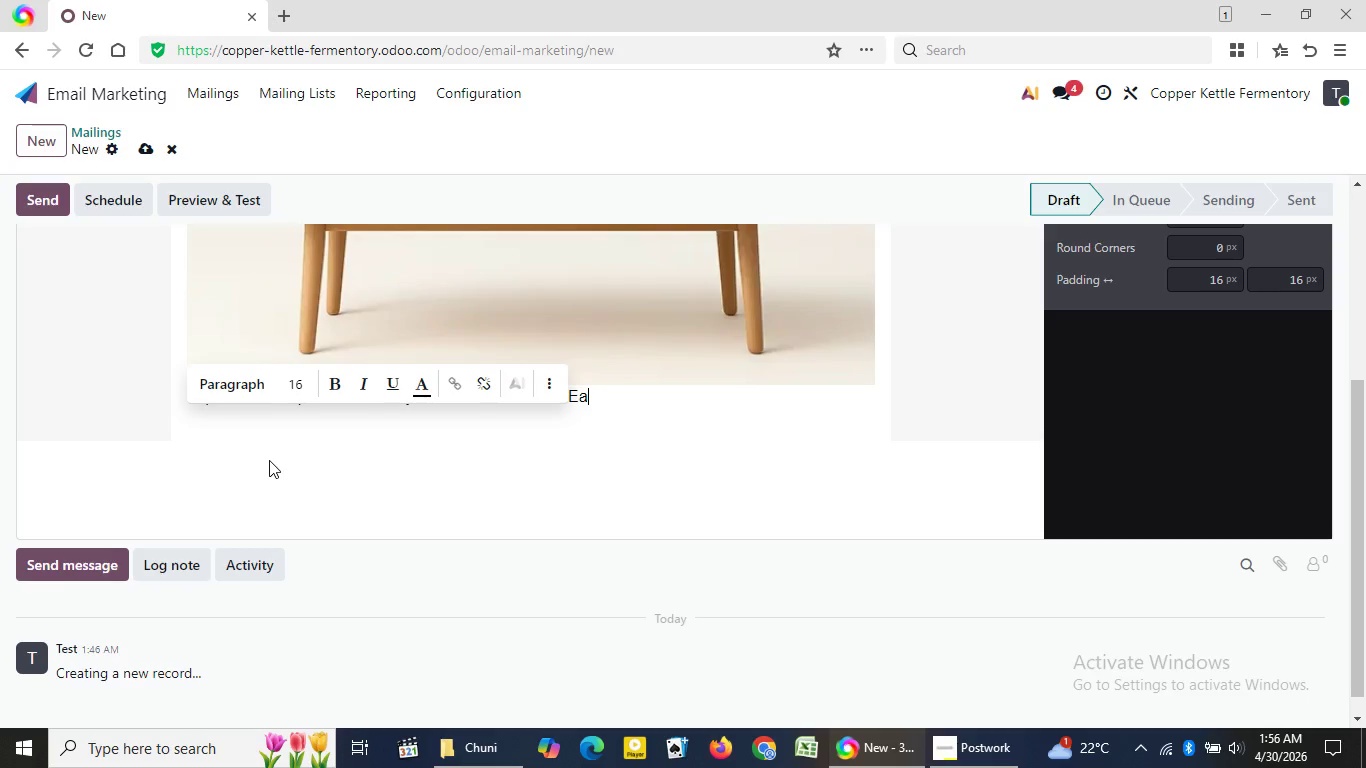 
key(Backspace)
 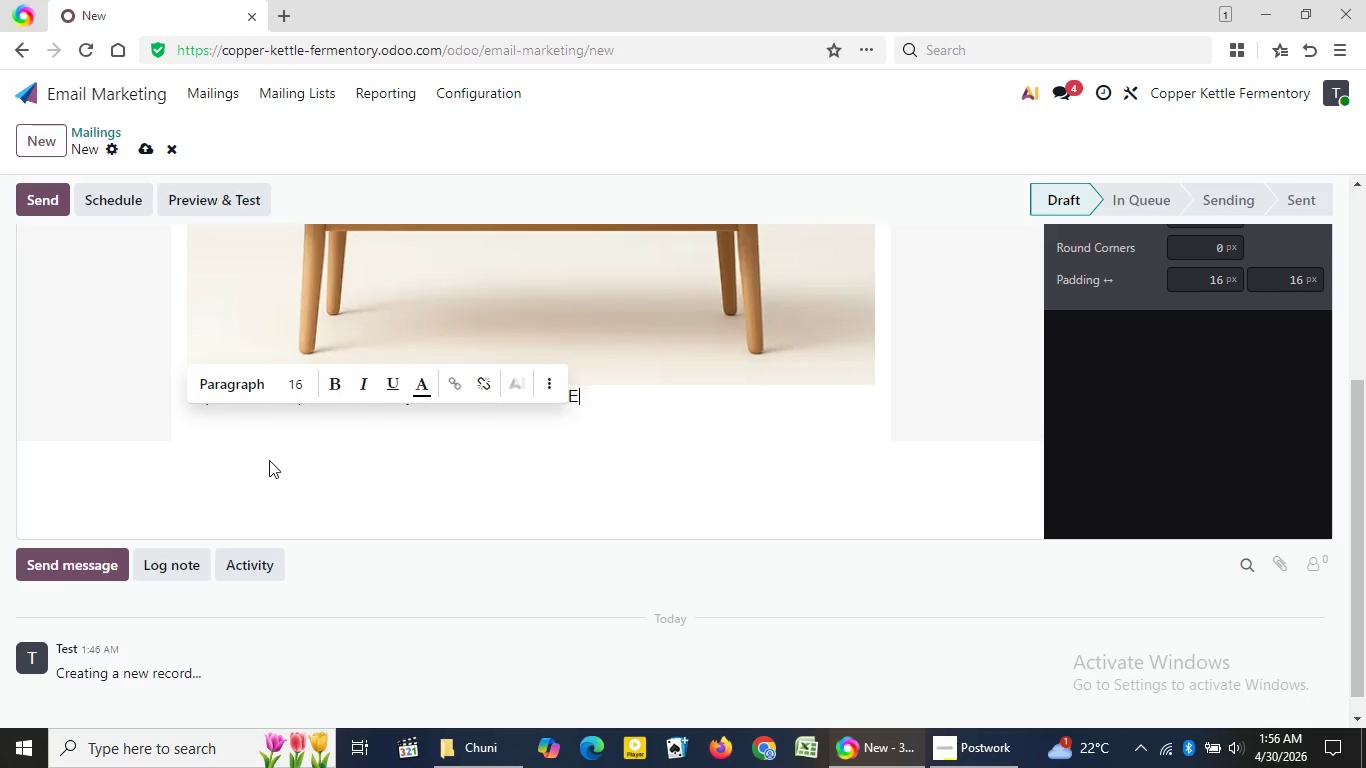 
key(Backspace)
 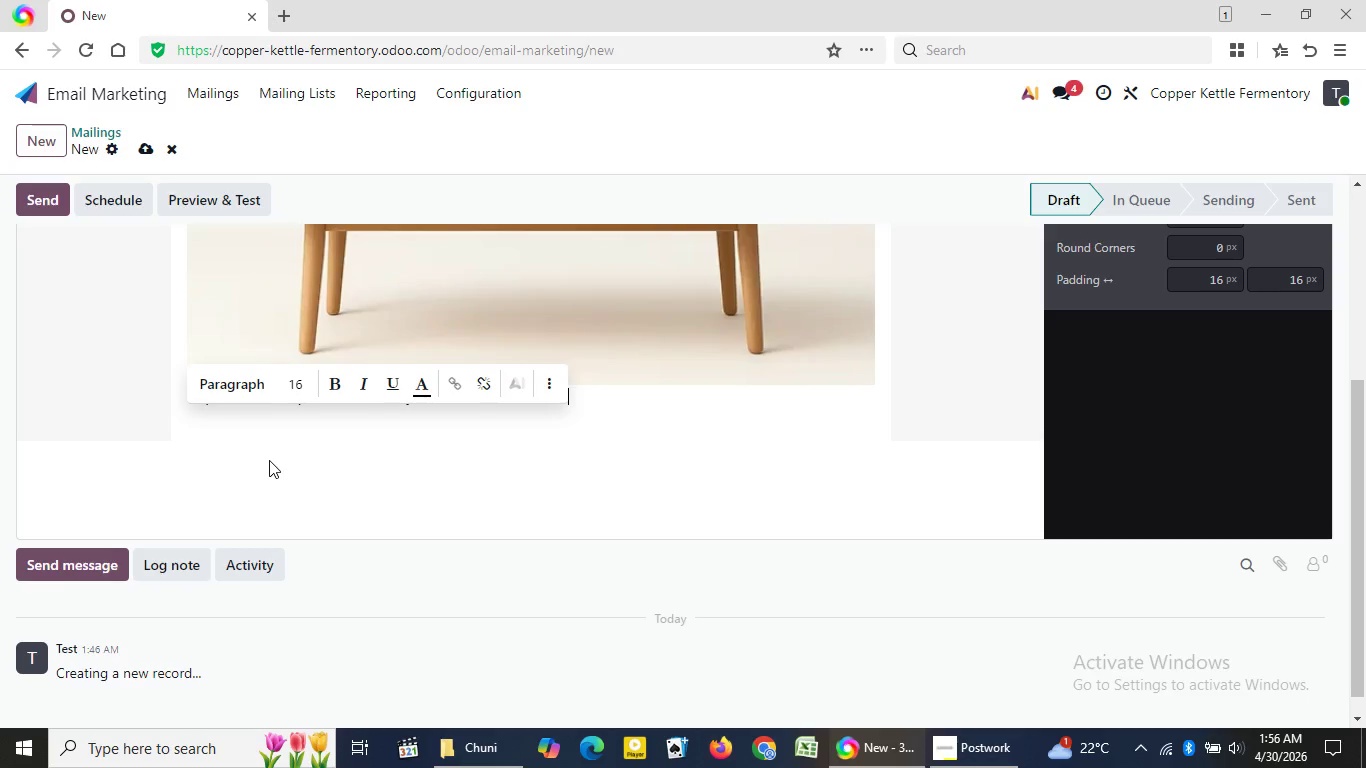 
key(Backspace)
 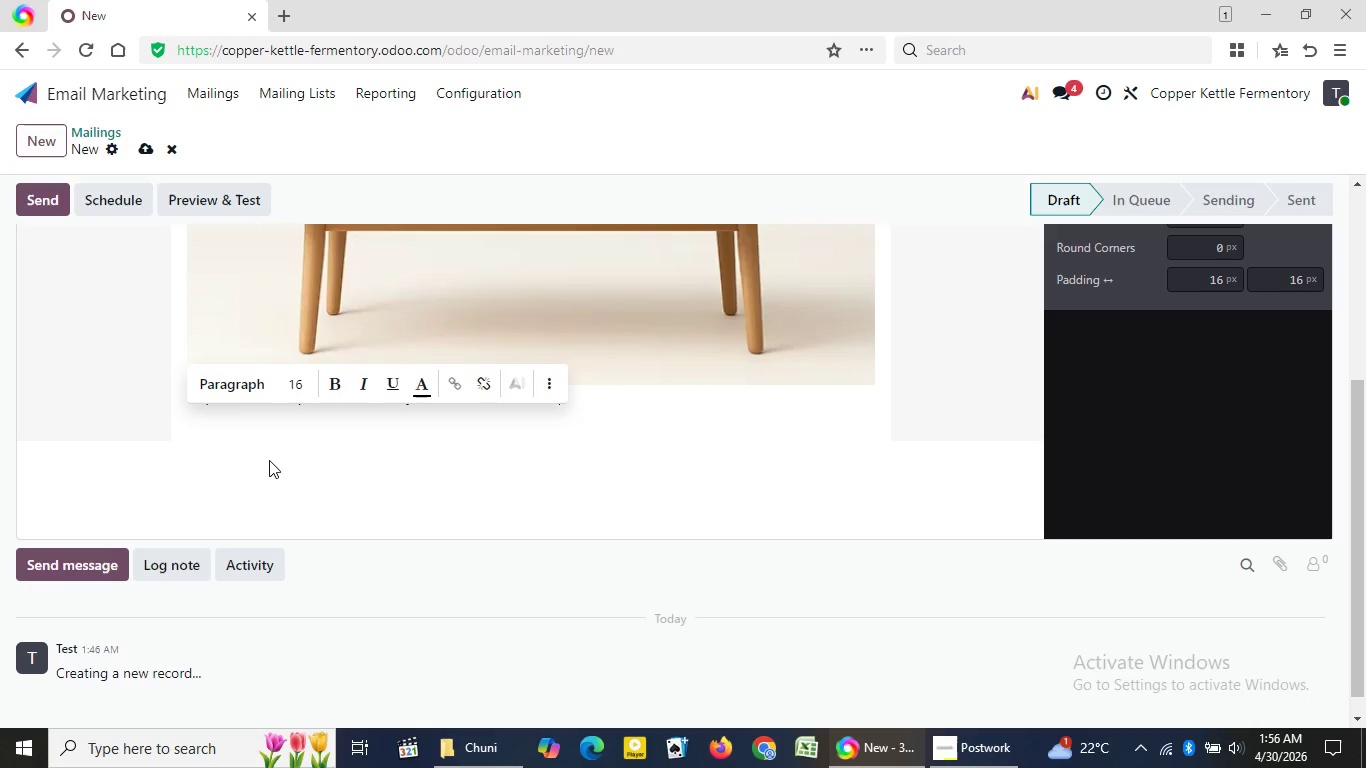 
key(Backspace)
 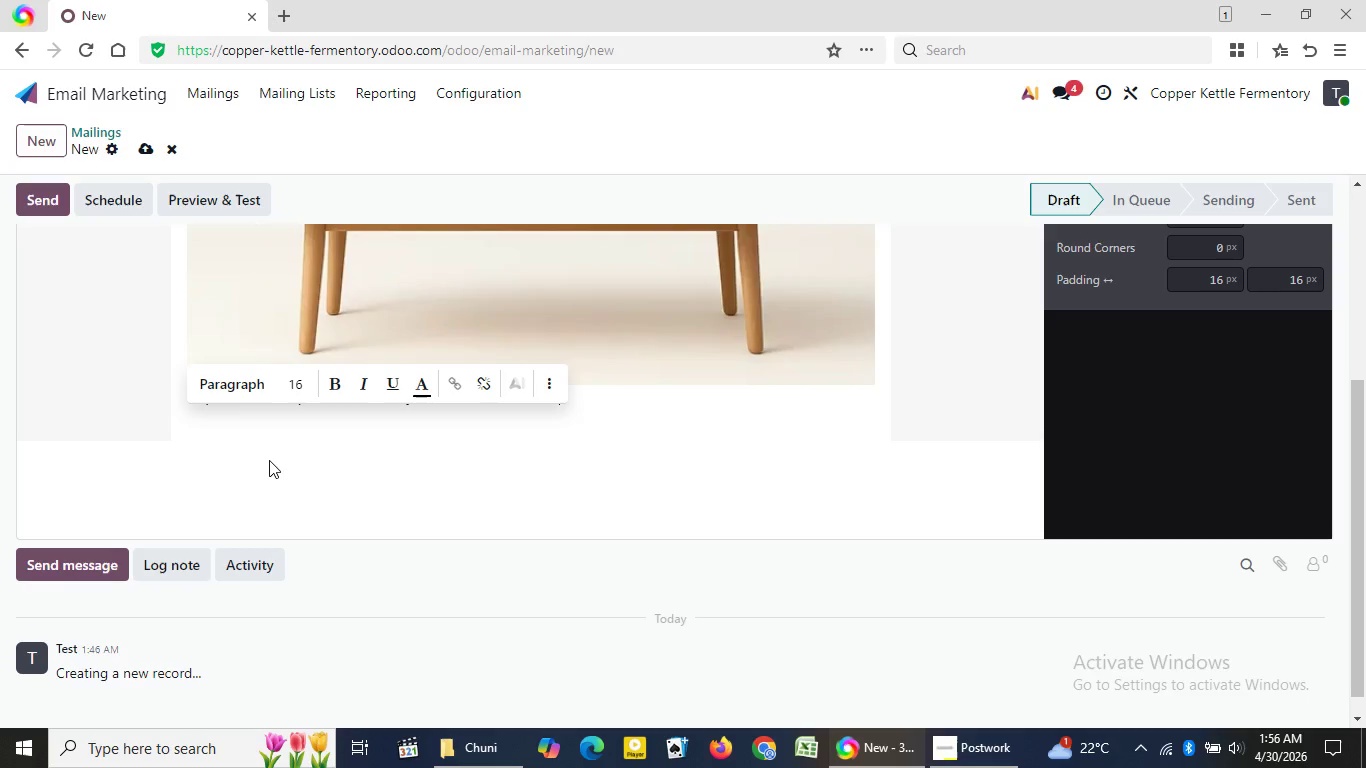 
key(Backspace)
 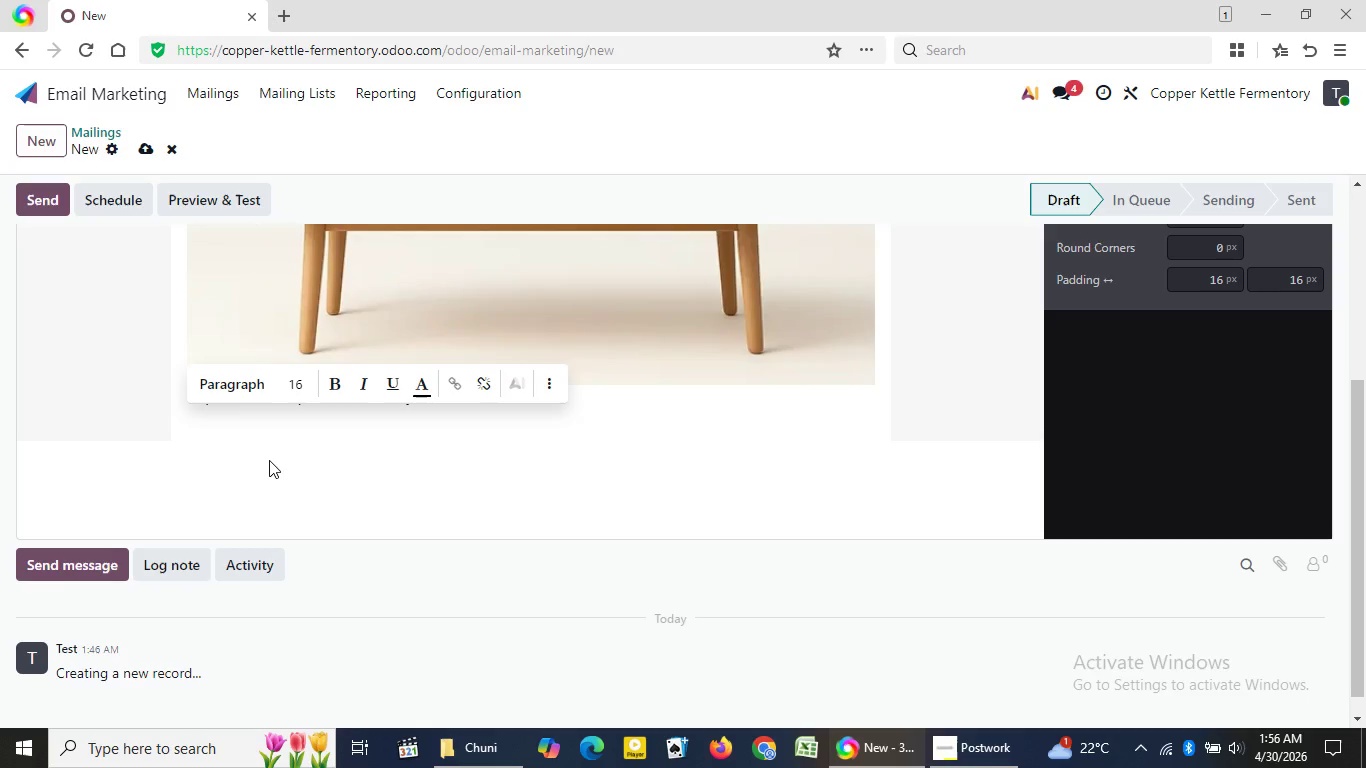 
key(Backspace)
 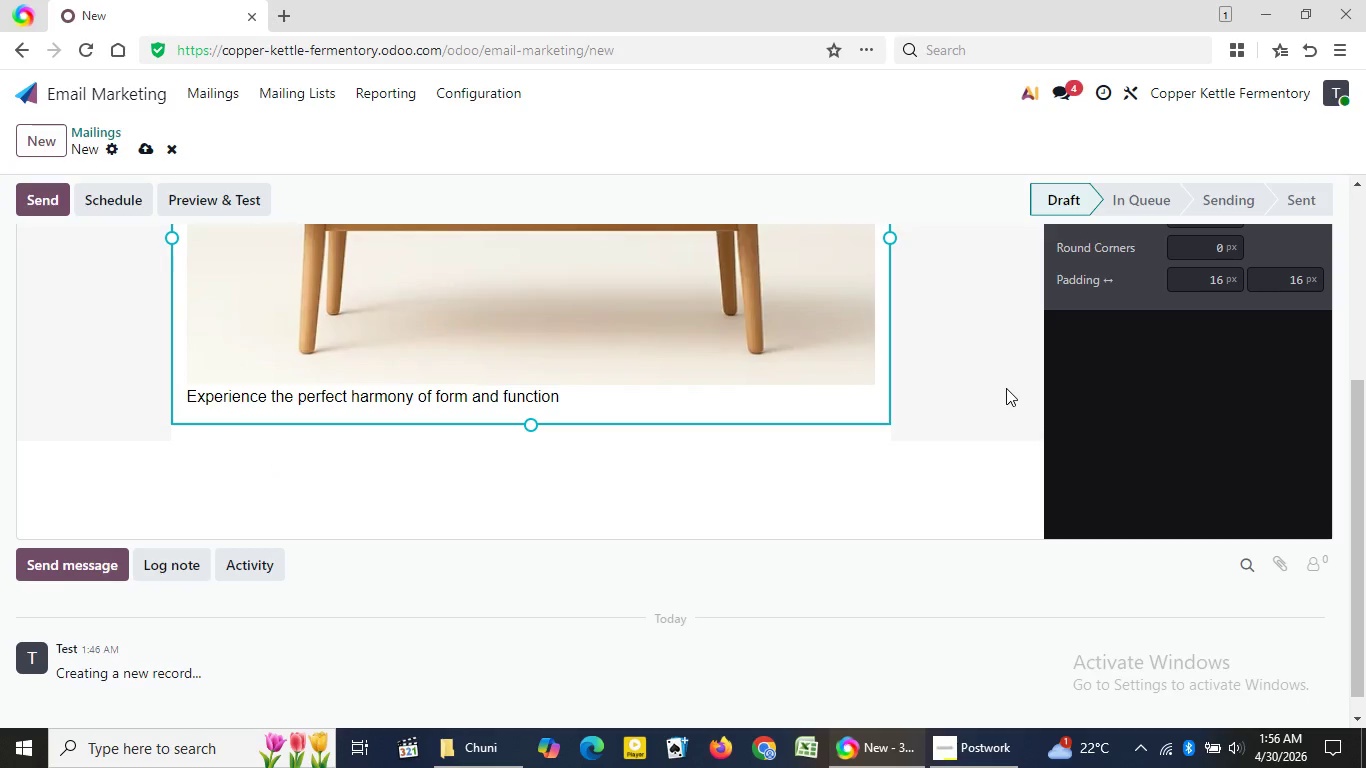 
left_click([1006, 388])
 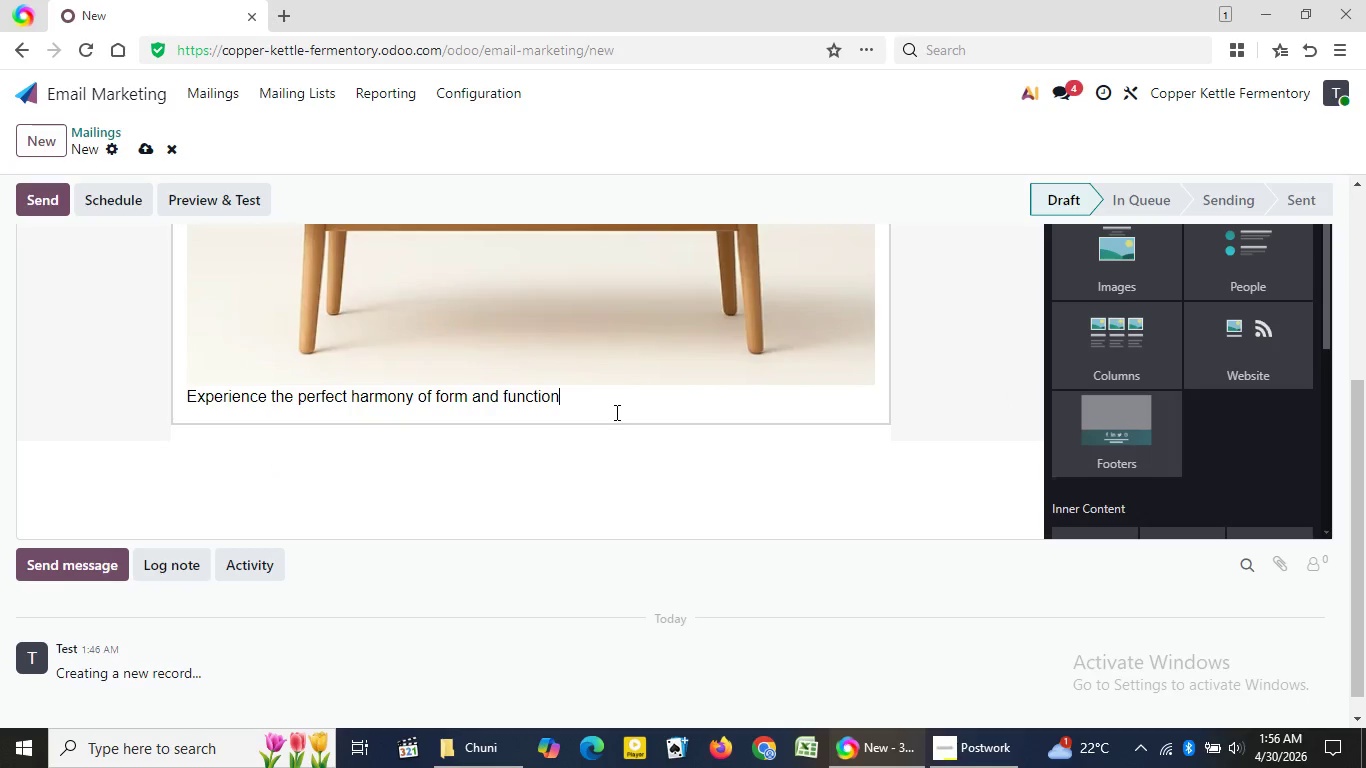 
left_click([615, 412])
 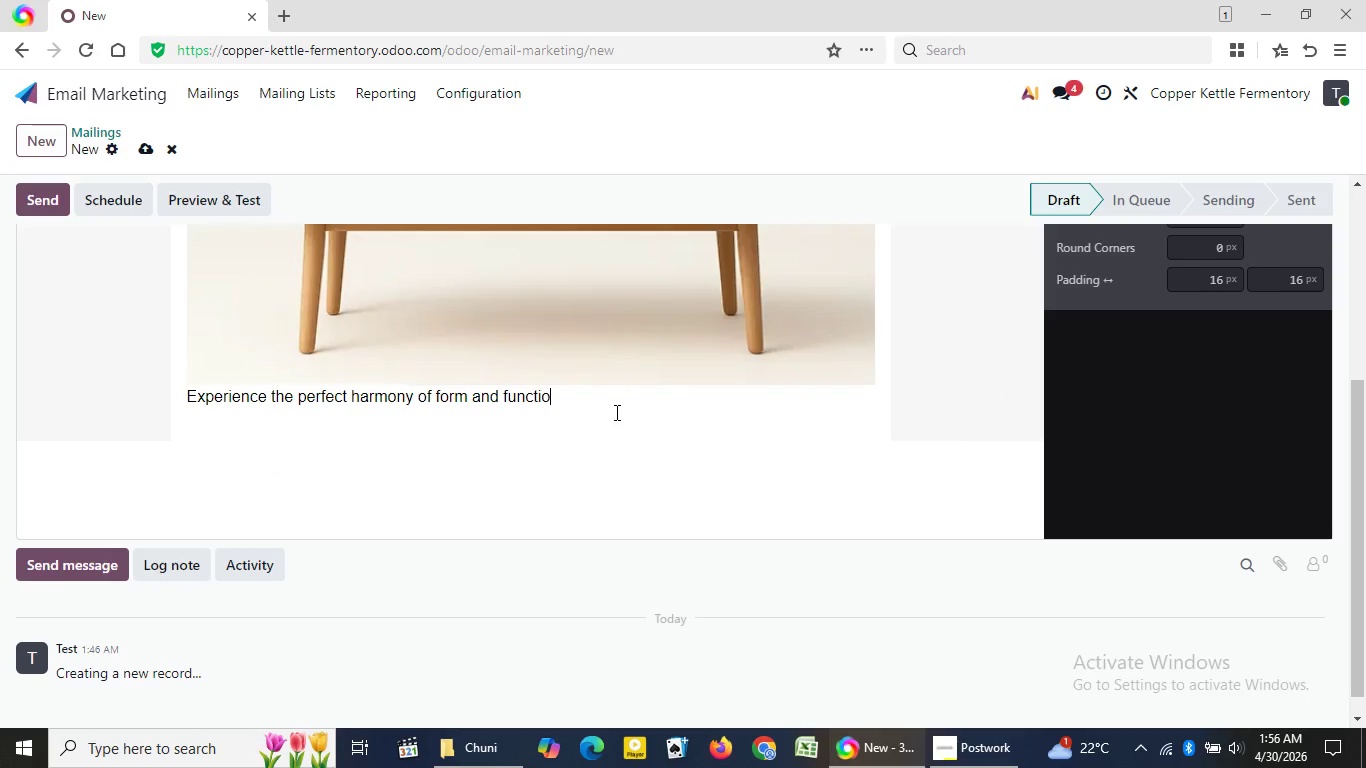 
key(Backspace)
 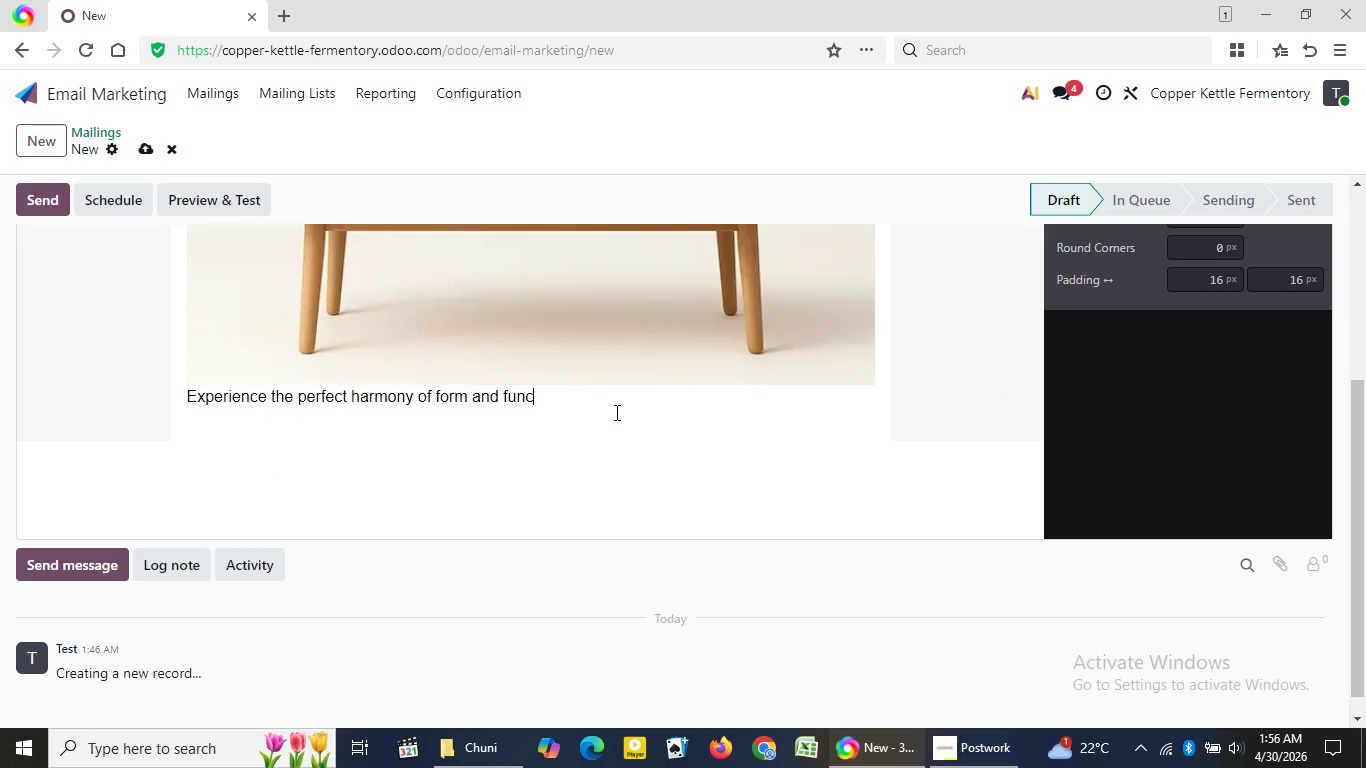 
key(Backspace)
 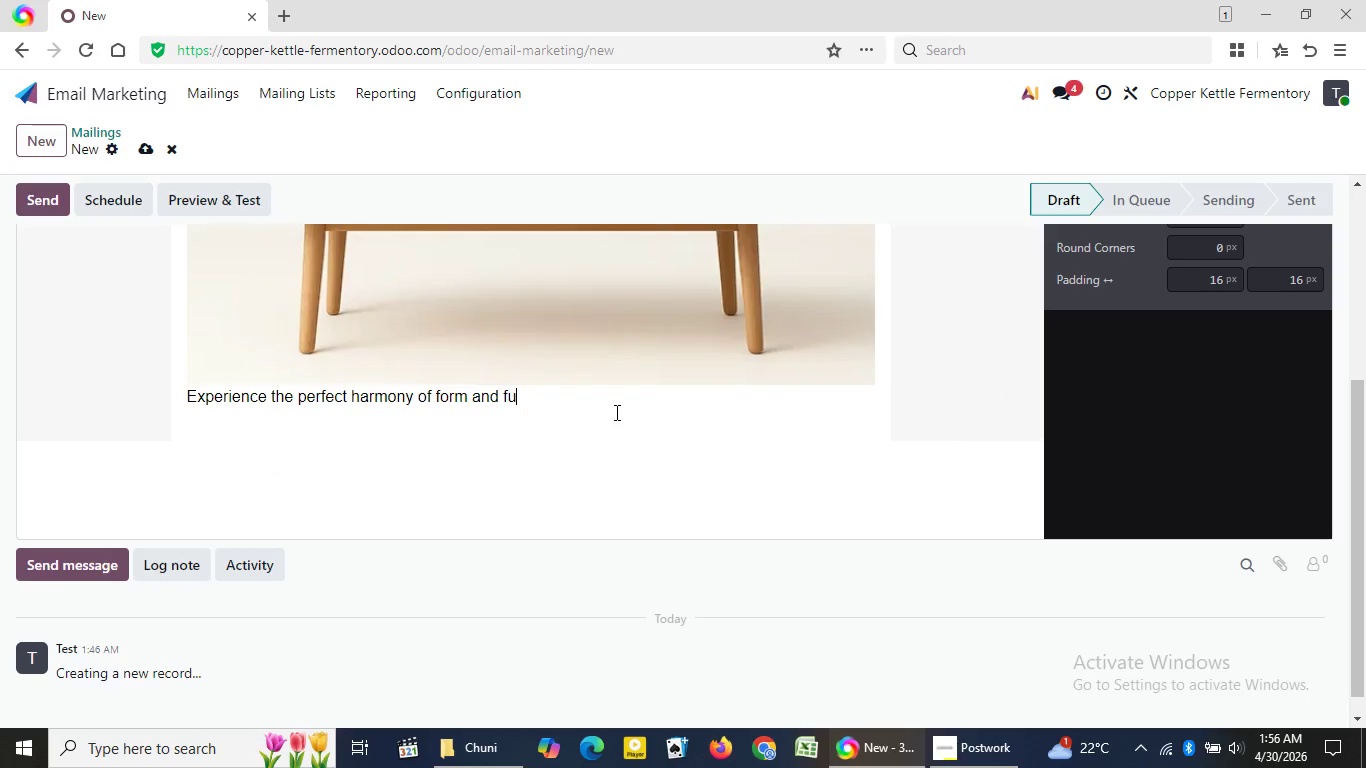 
key(Backspace)
 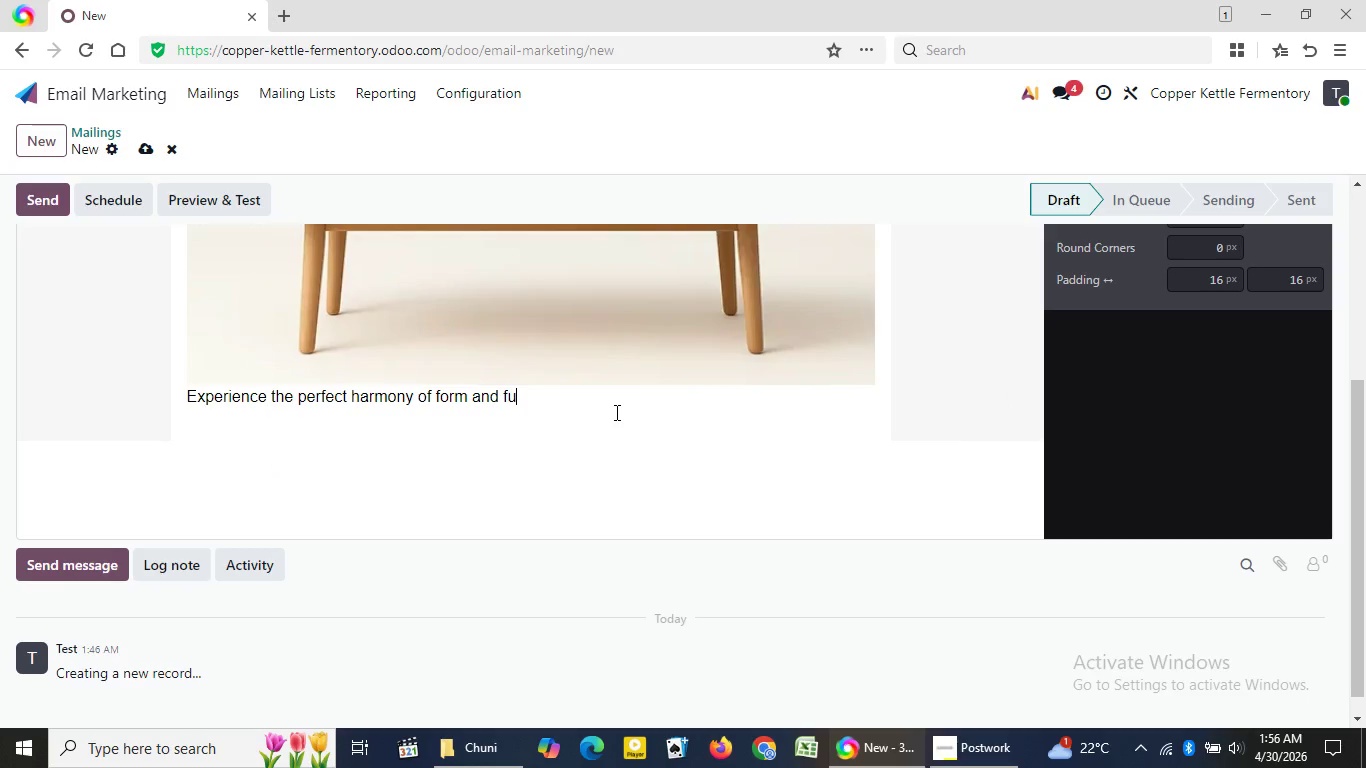 
key(Backspace)
 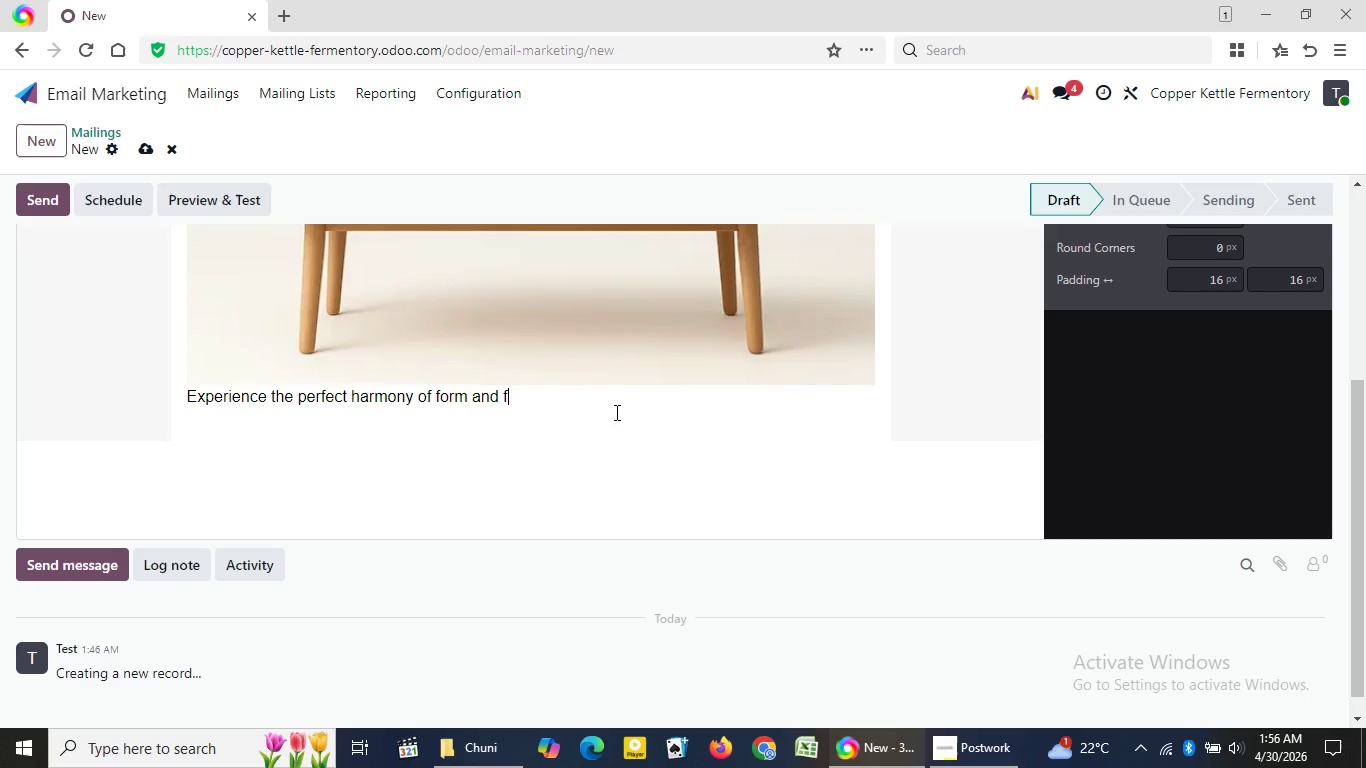 
key(Backspace)
 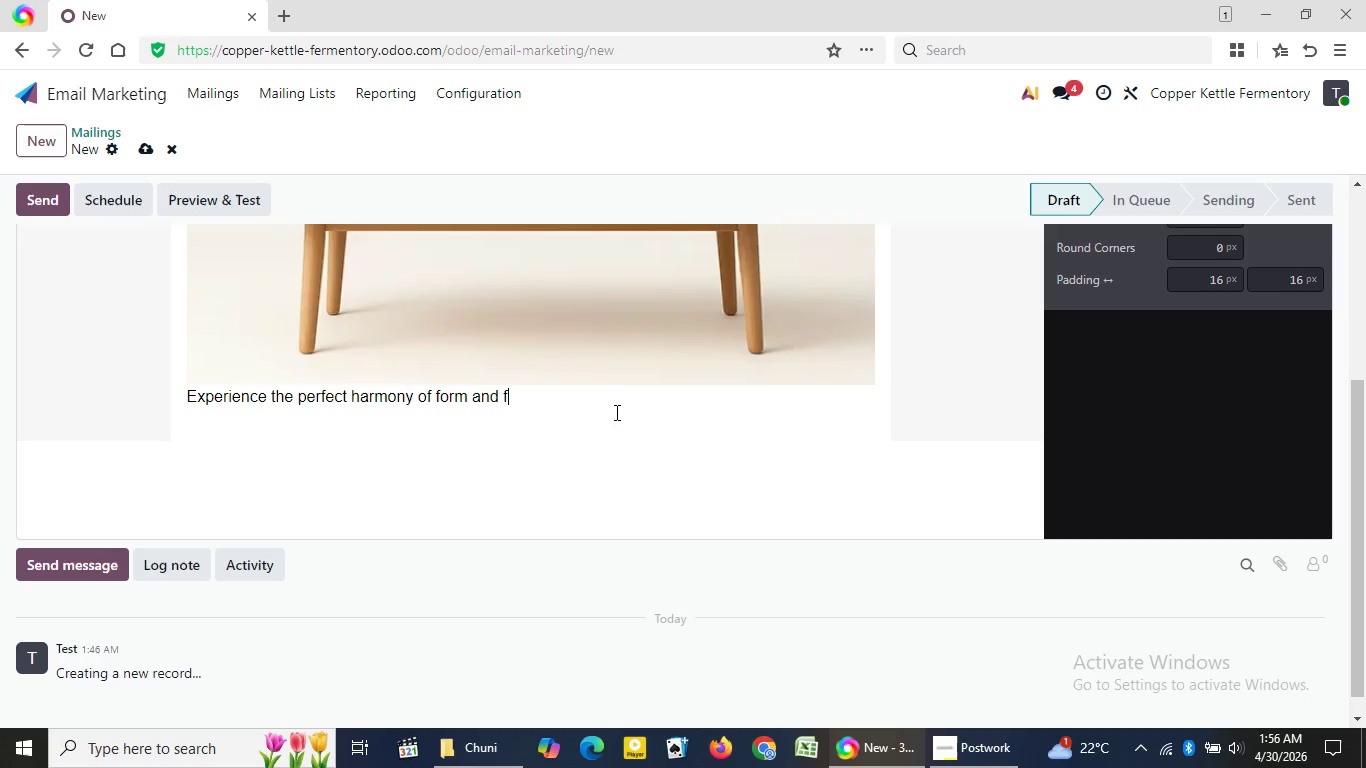 
key(Backspace)
 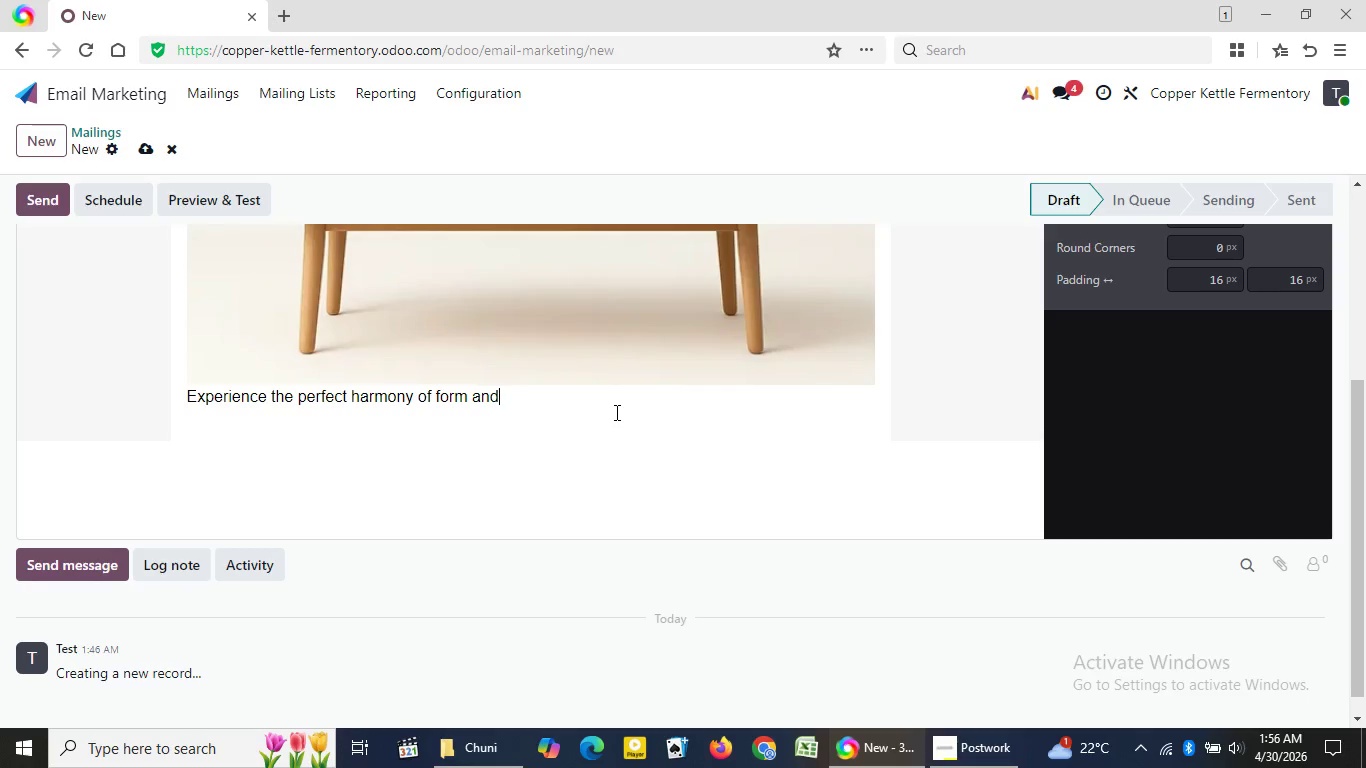 
key(Backspace)
 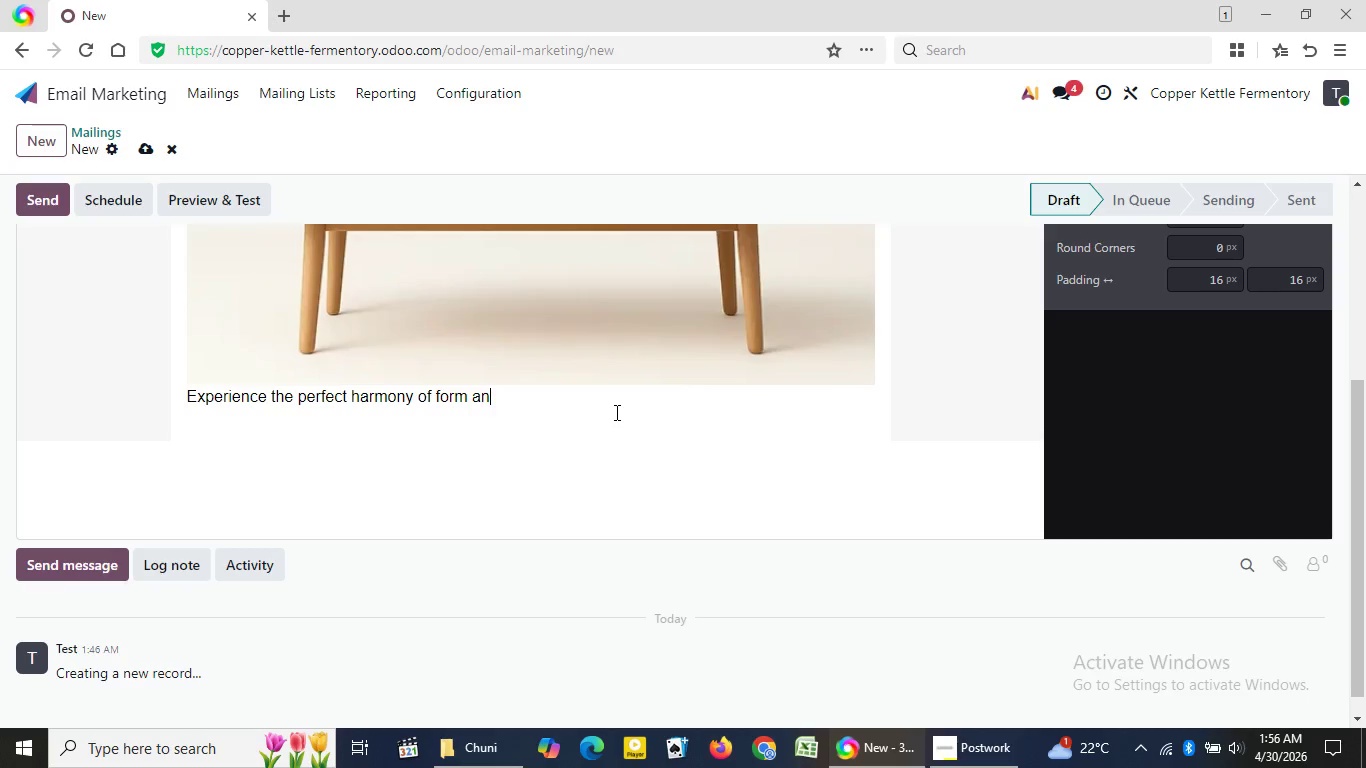 
key(Backspace)
 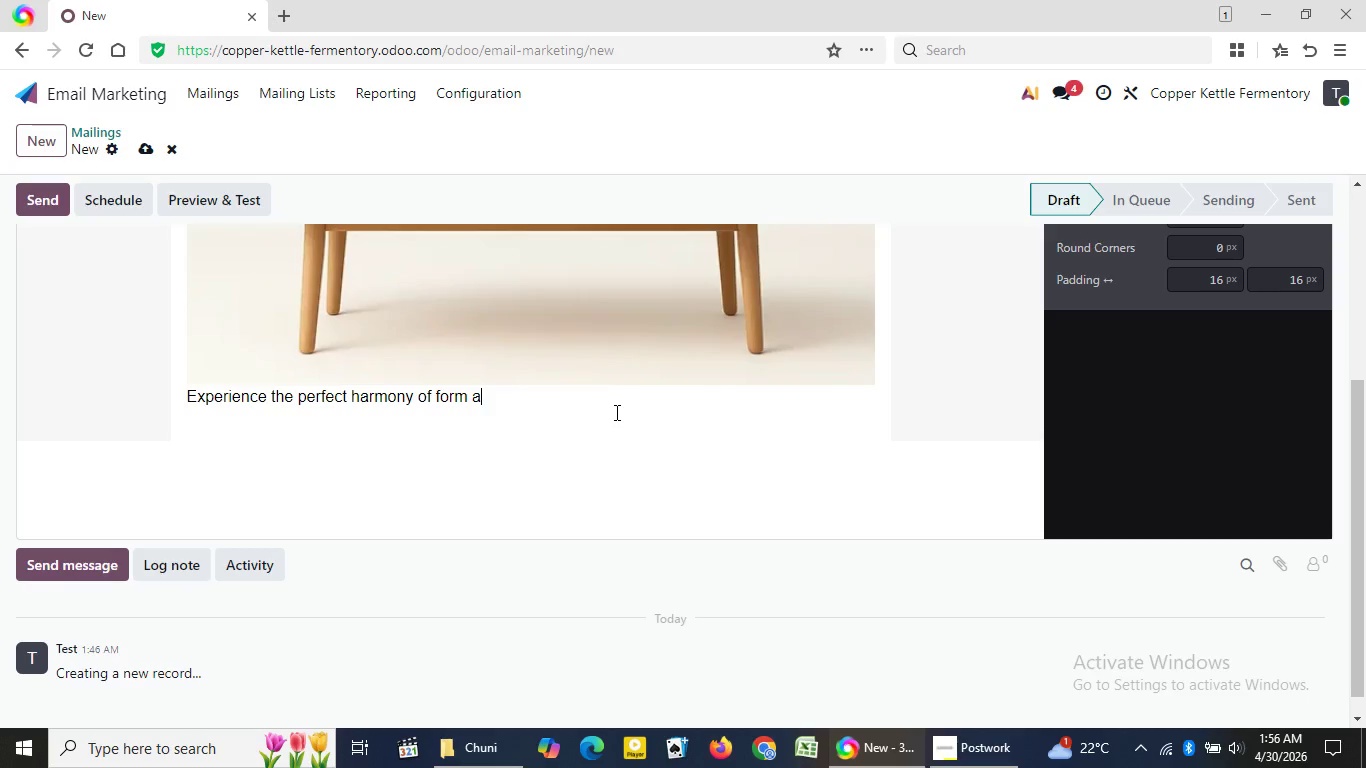 
key(Backspace)
 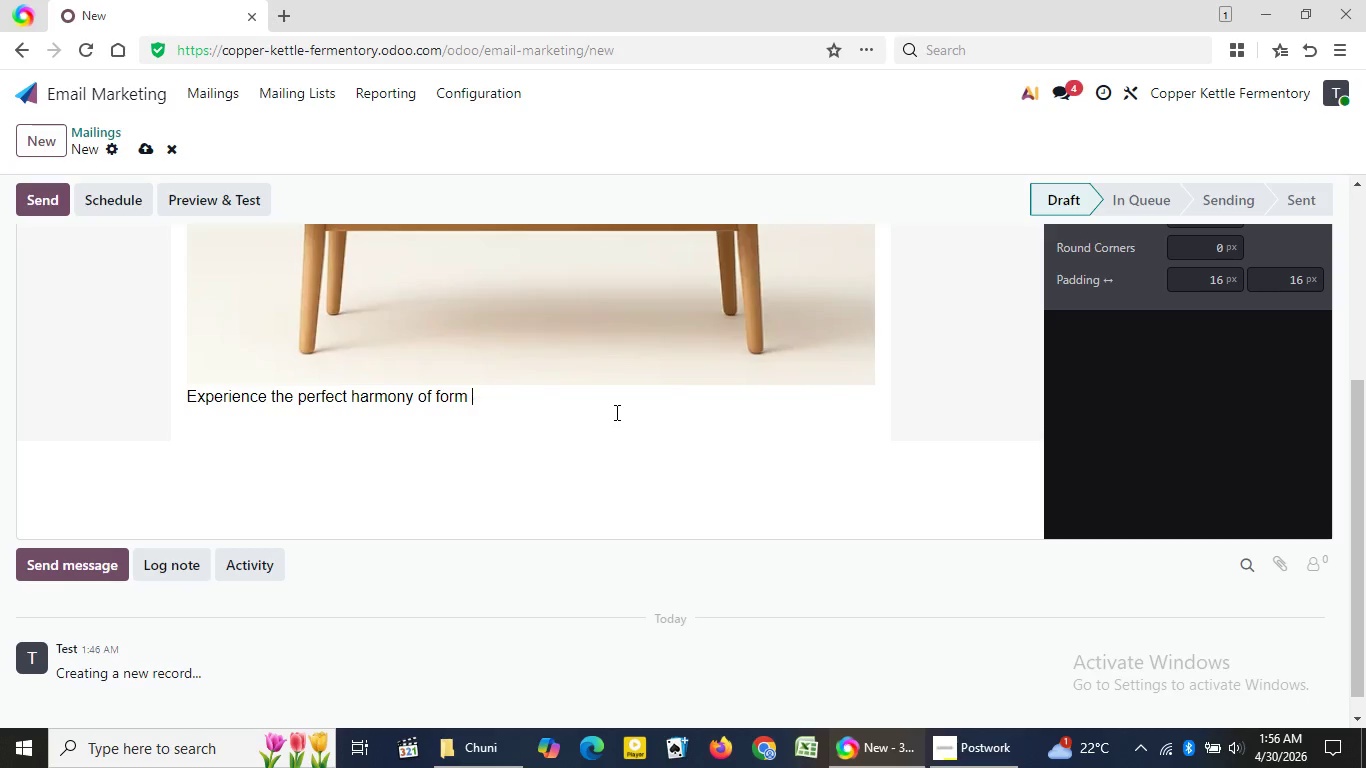 
key(Backspace)
 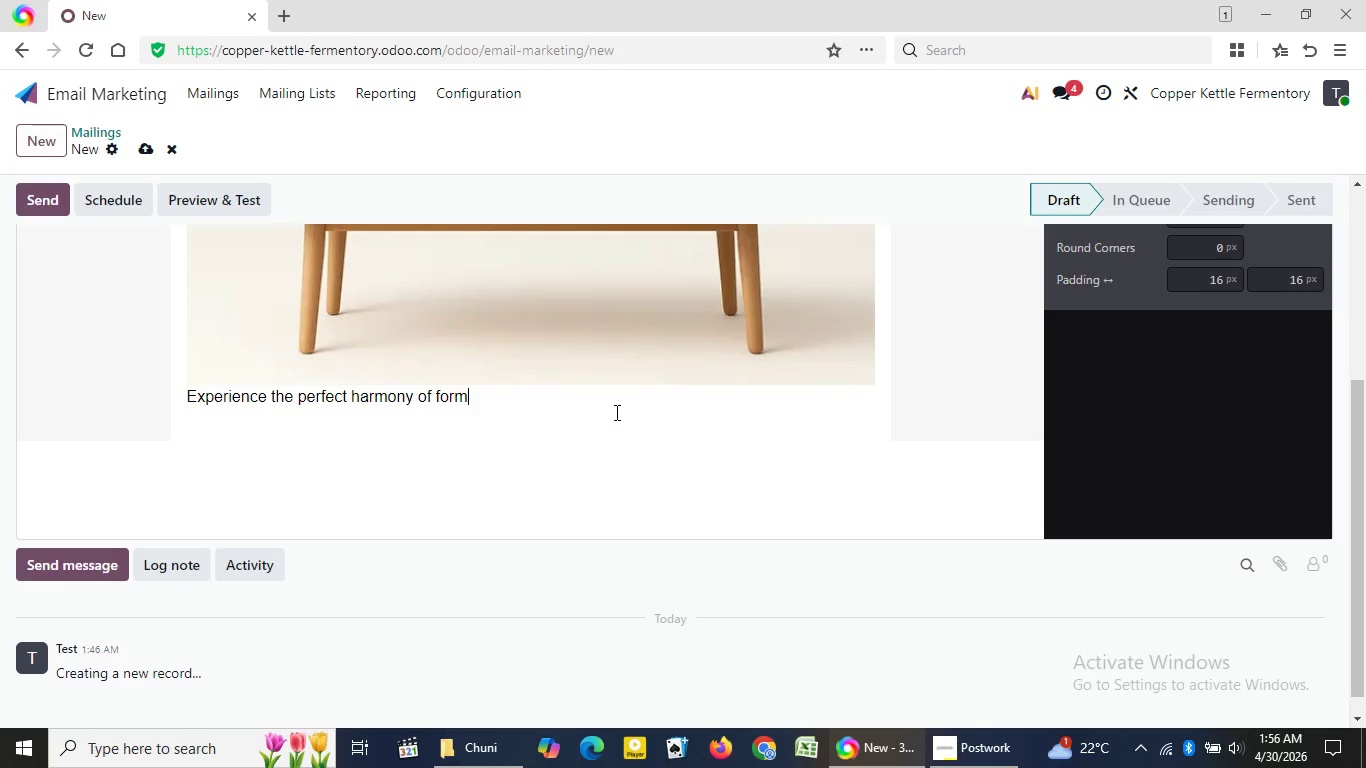 
key(Backspace)
 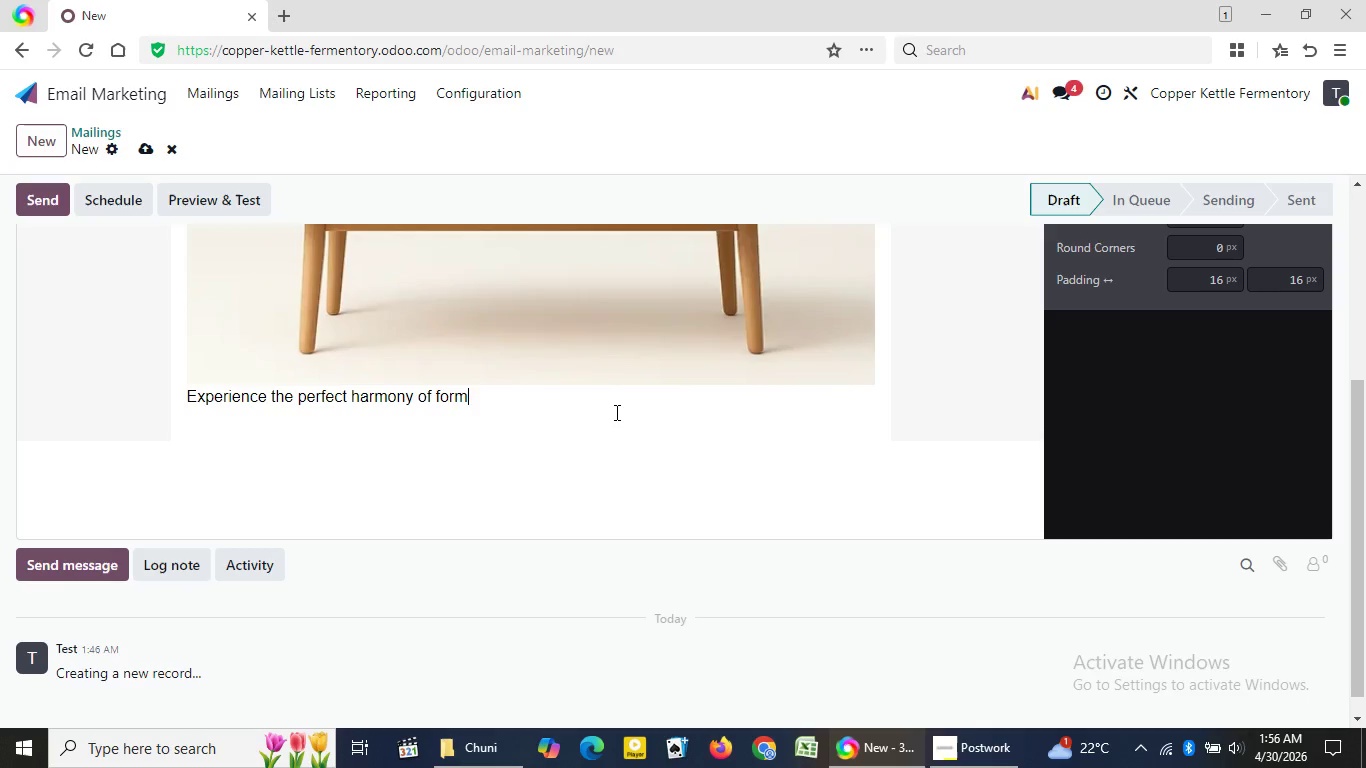 
key(Backspace)
 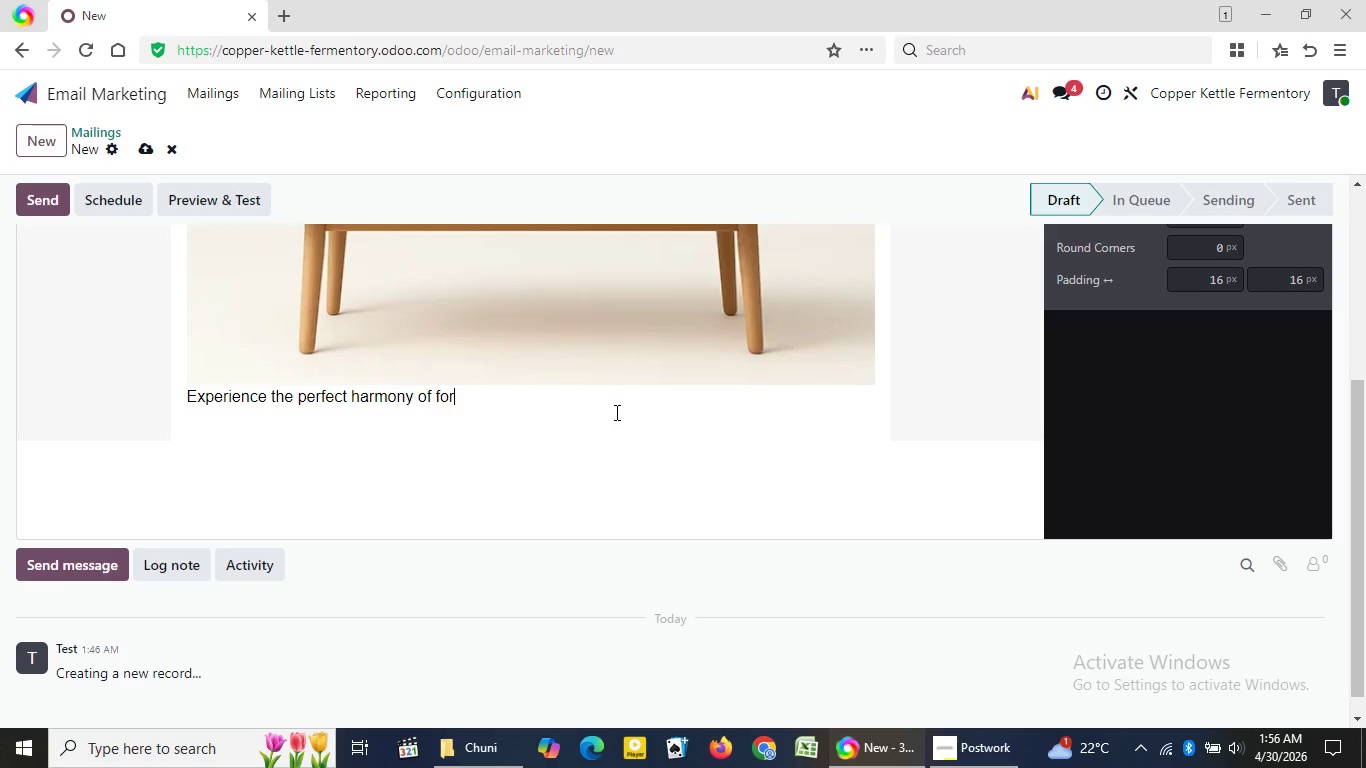 
key(Backspace)
 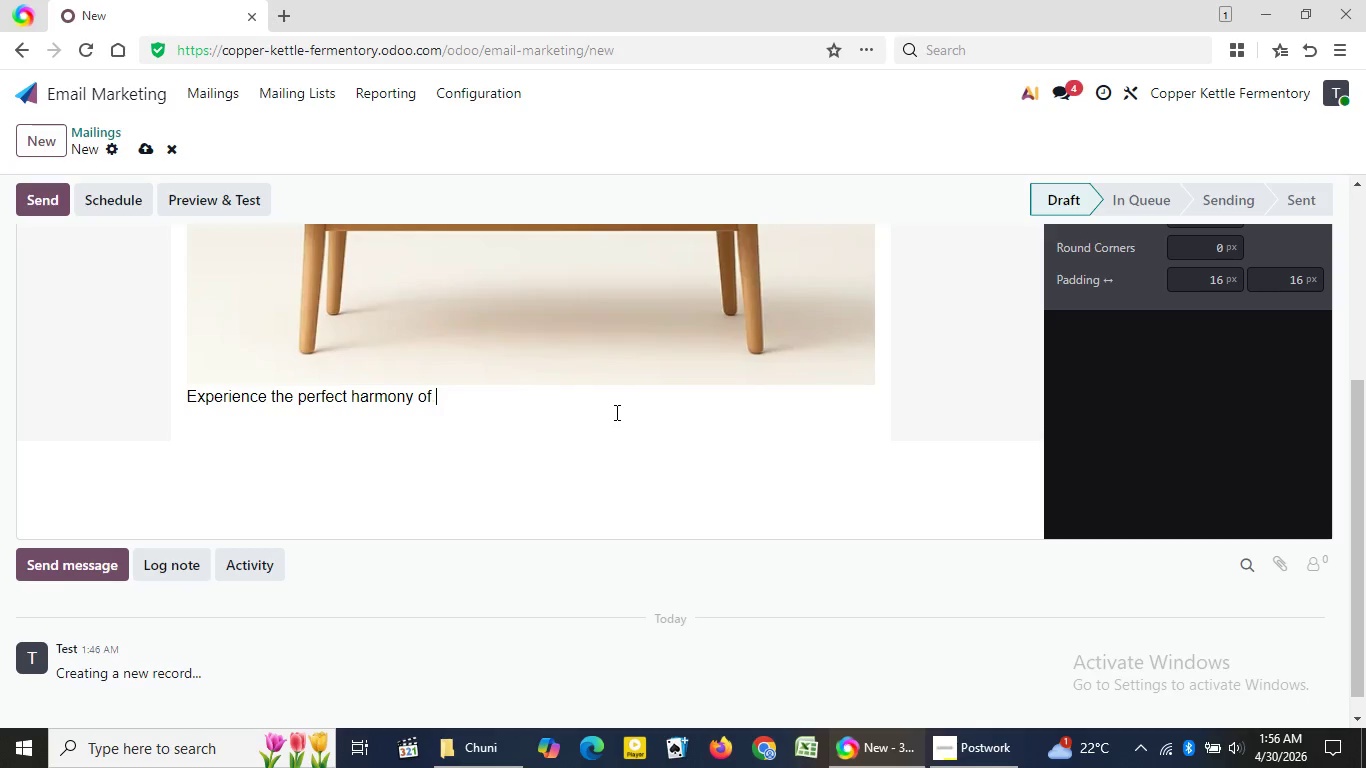 
key(Backspace)
 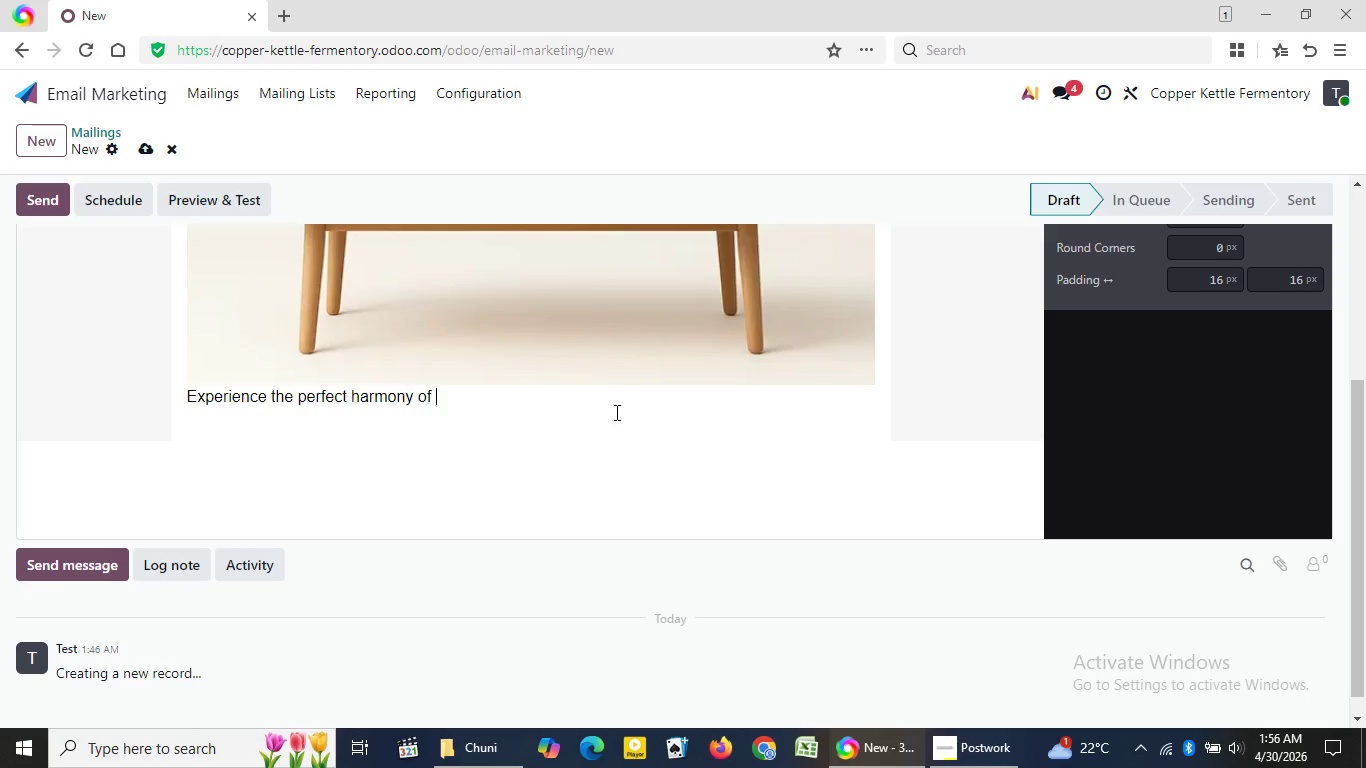 
key(Backspace)
 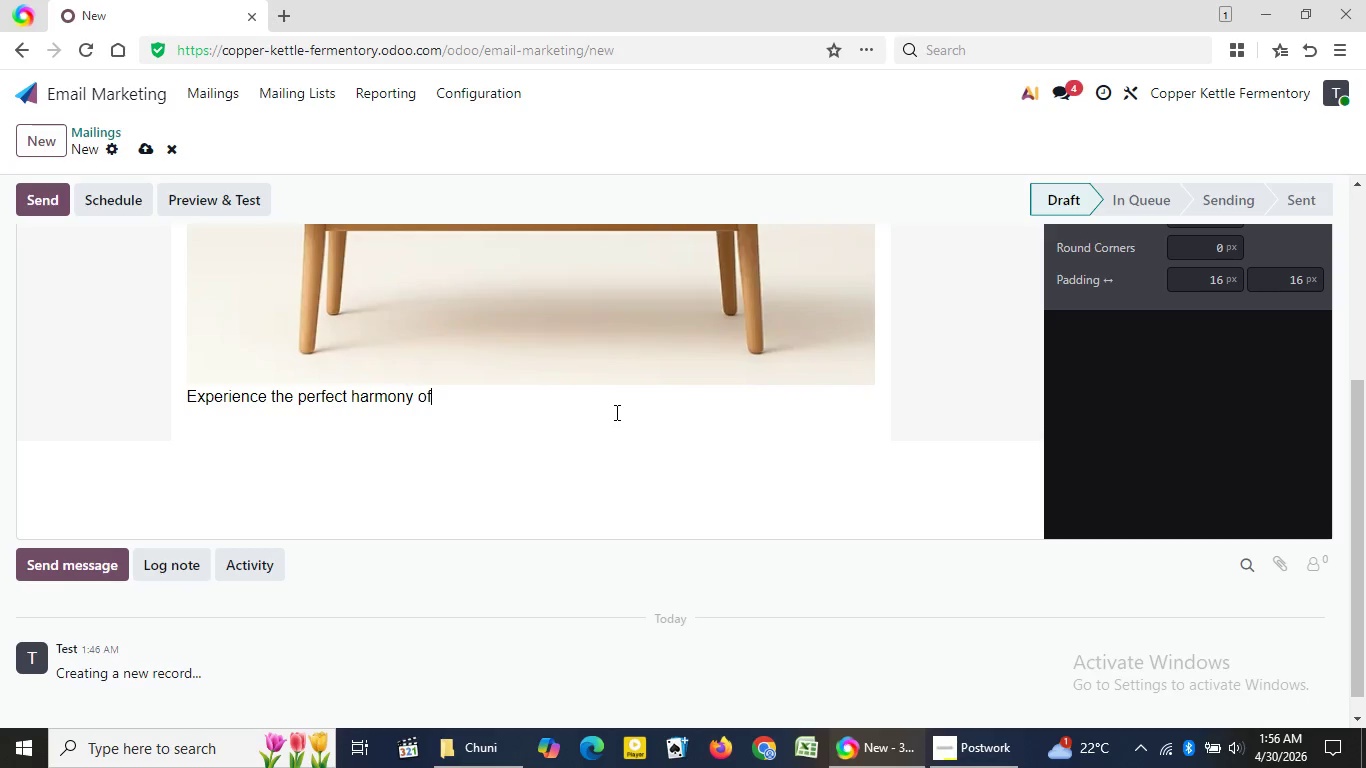 
key(Backspace)
 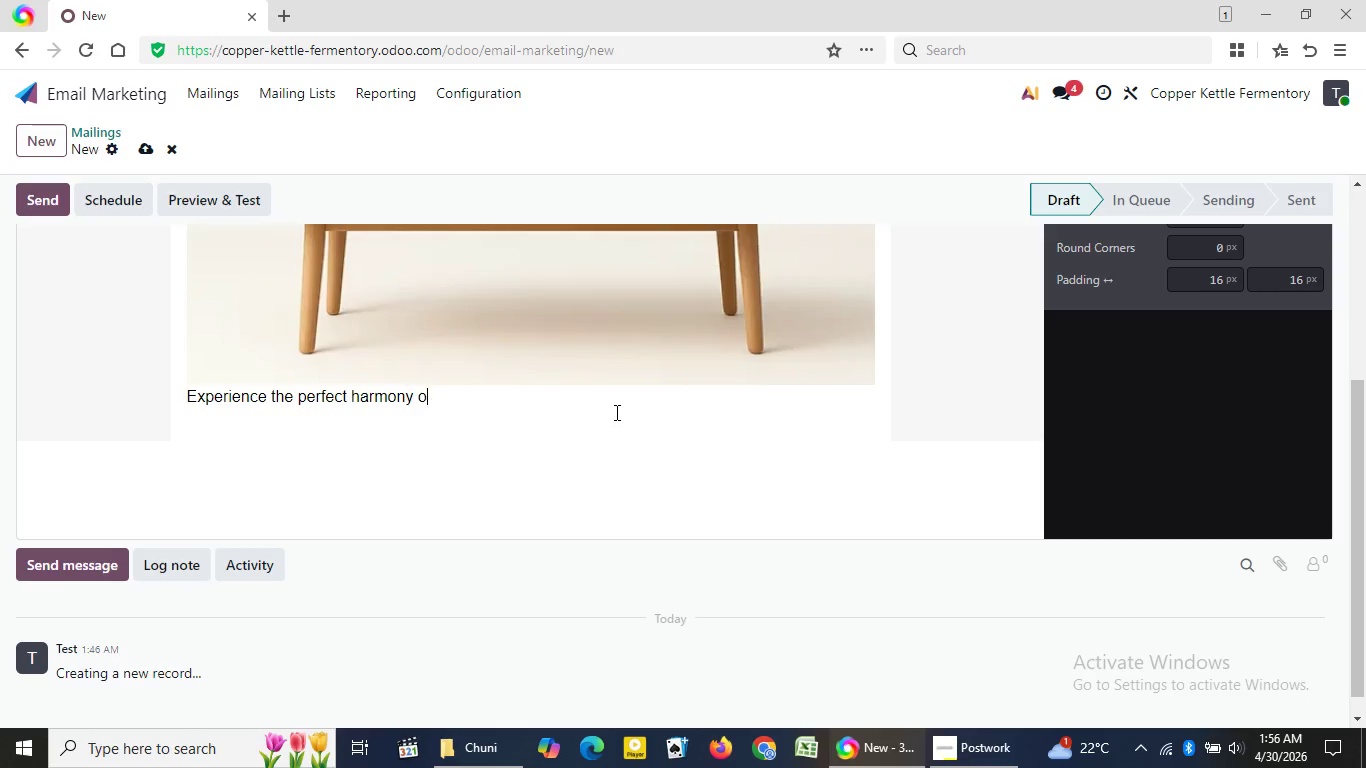 
key(Backspace)
 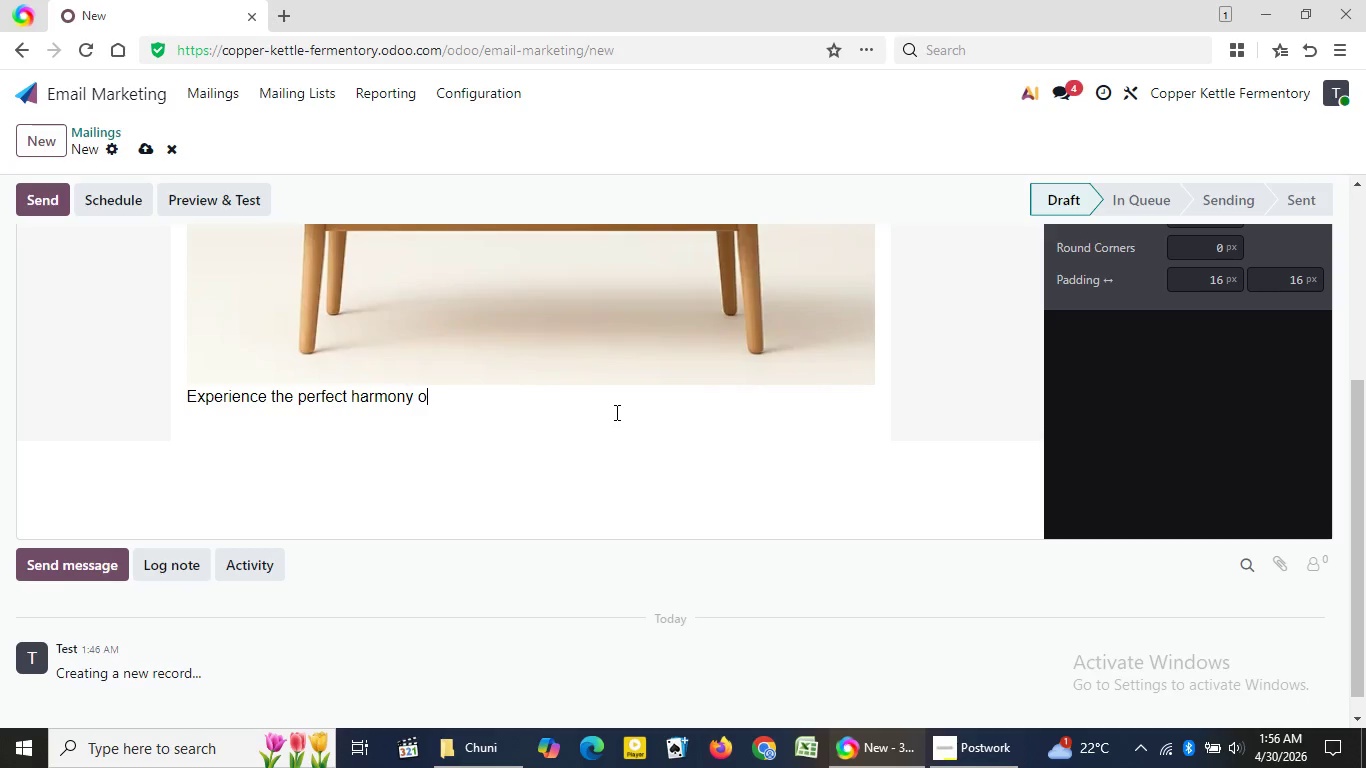 
key(Backspace)
 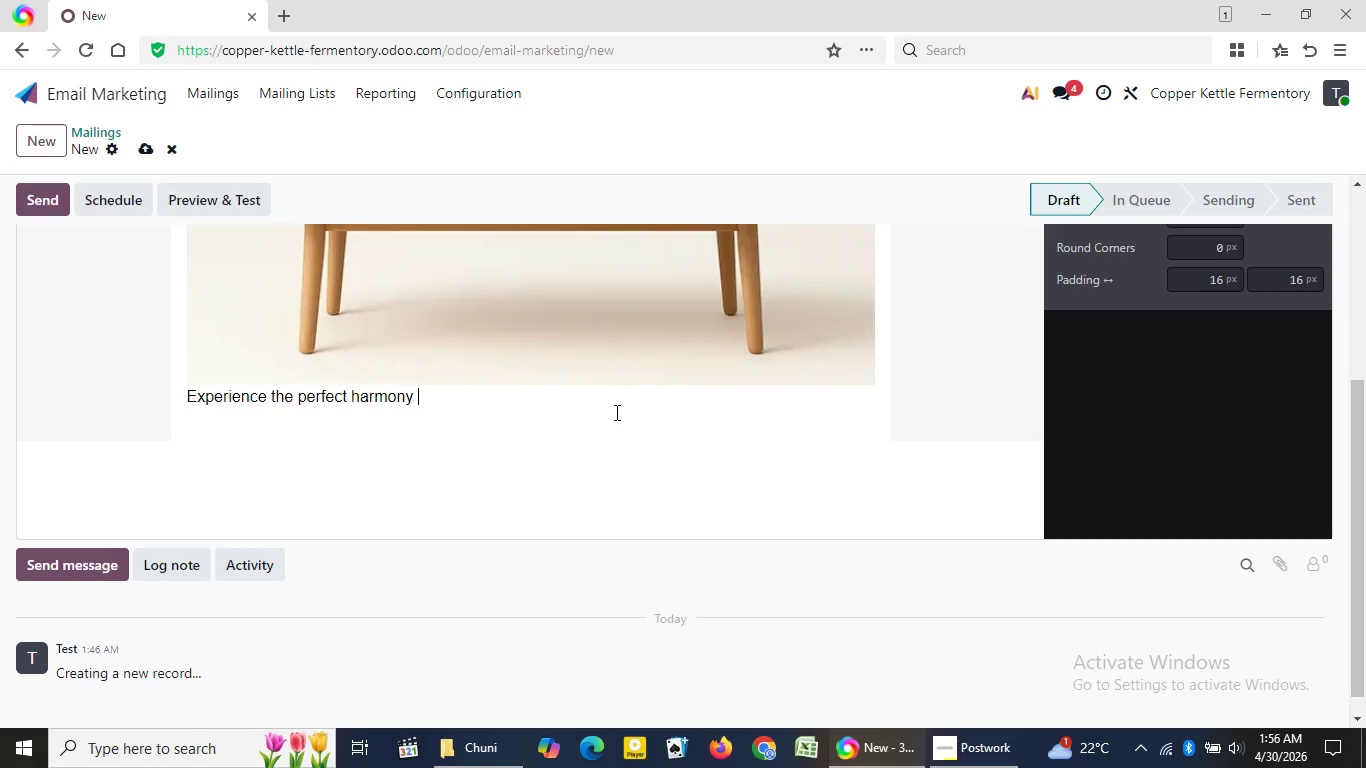 
key(Backspace)
 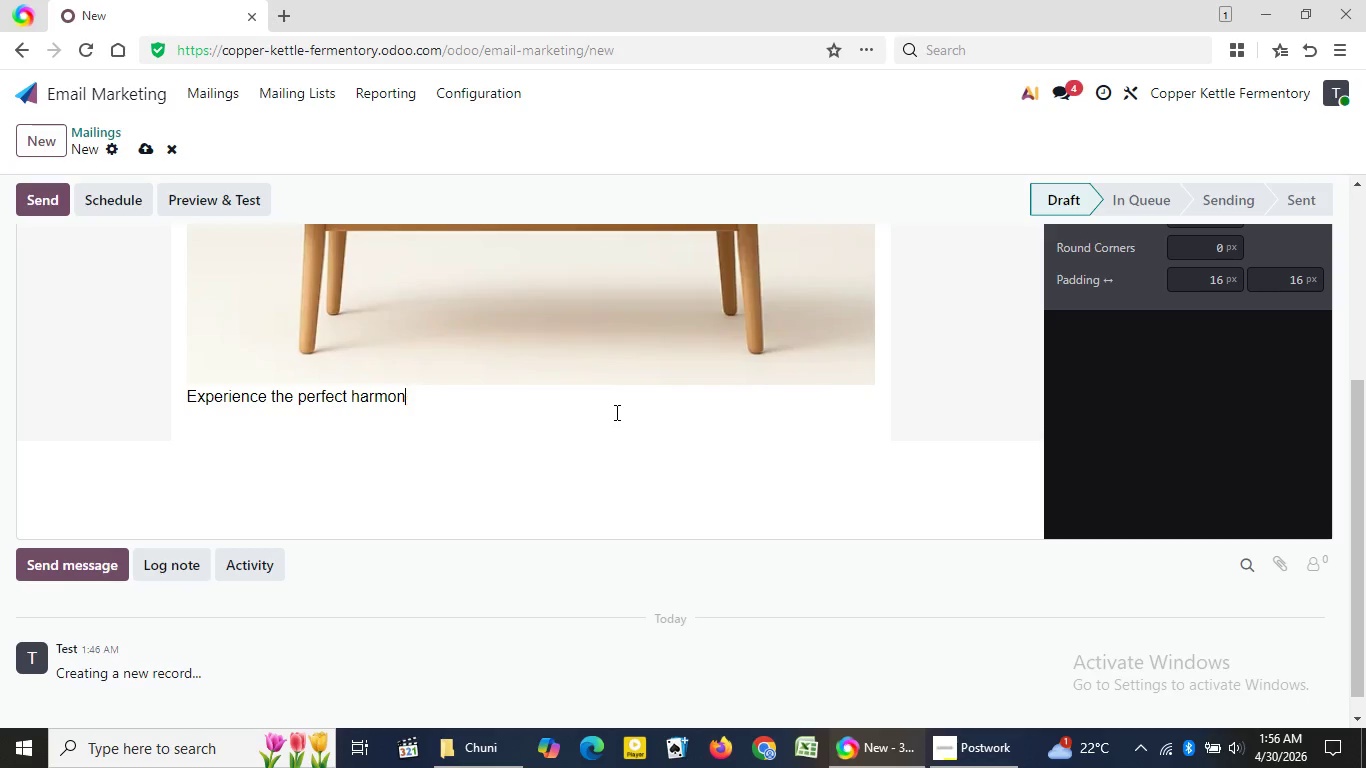 
key(Backspace)
 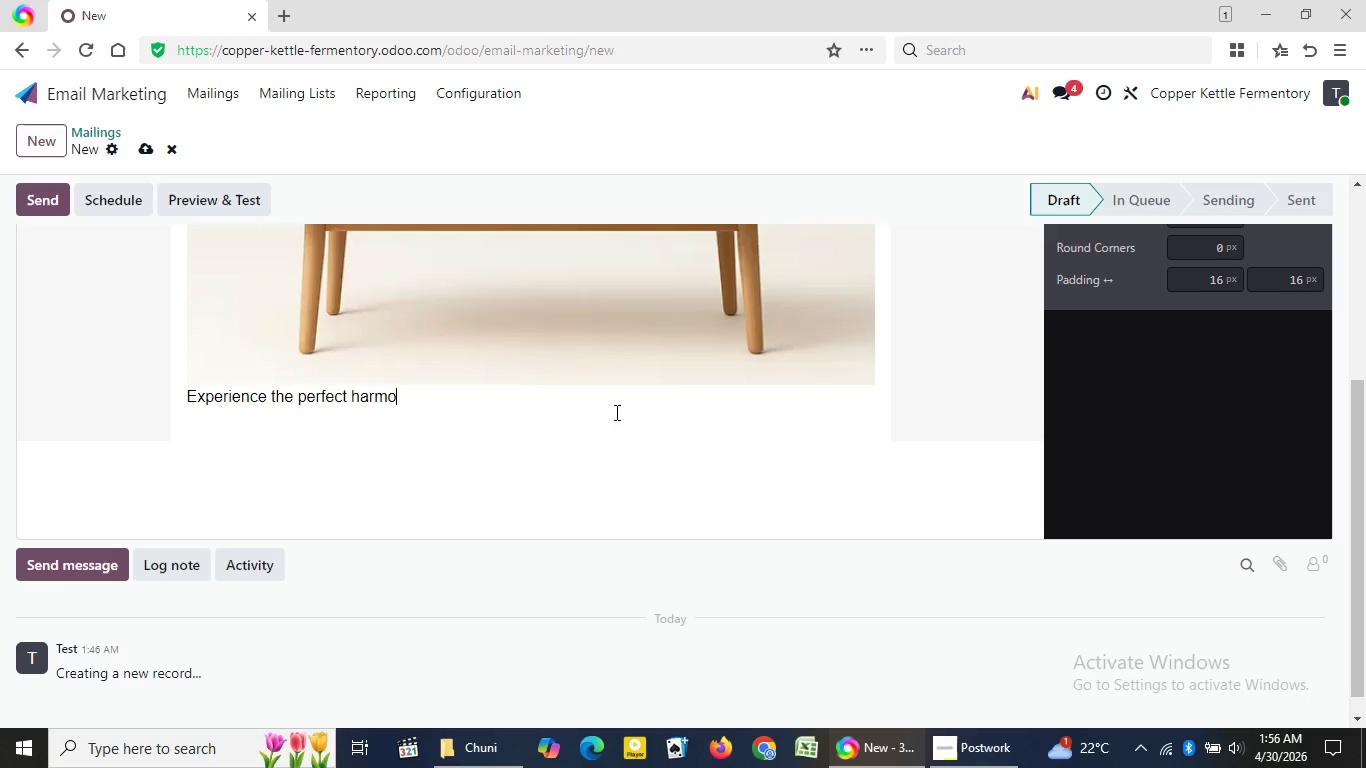 
key(Backspace)
 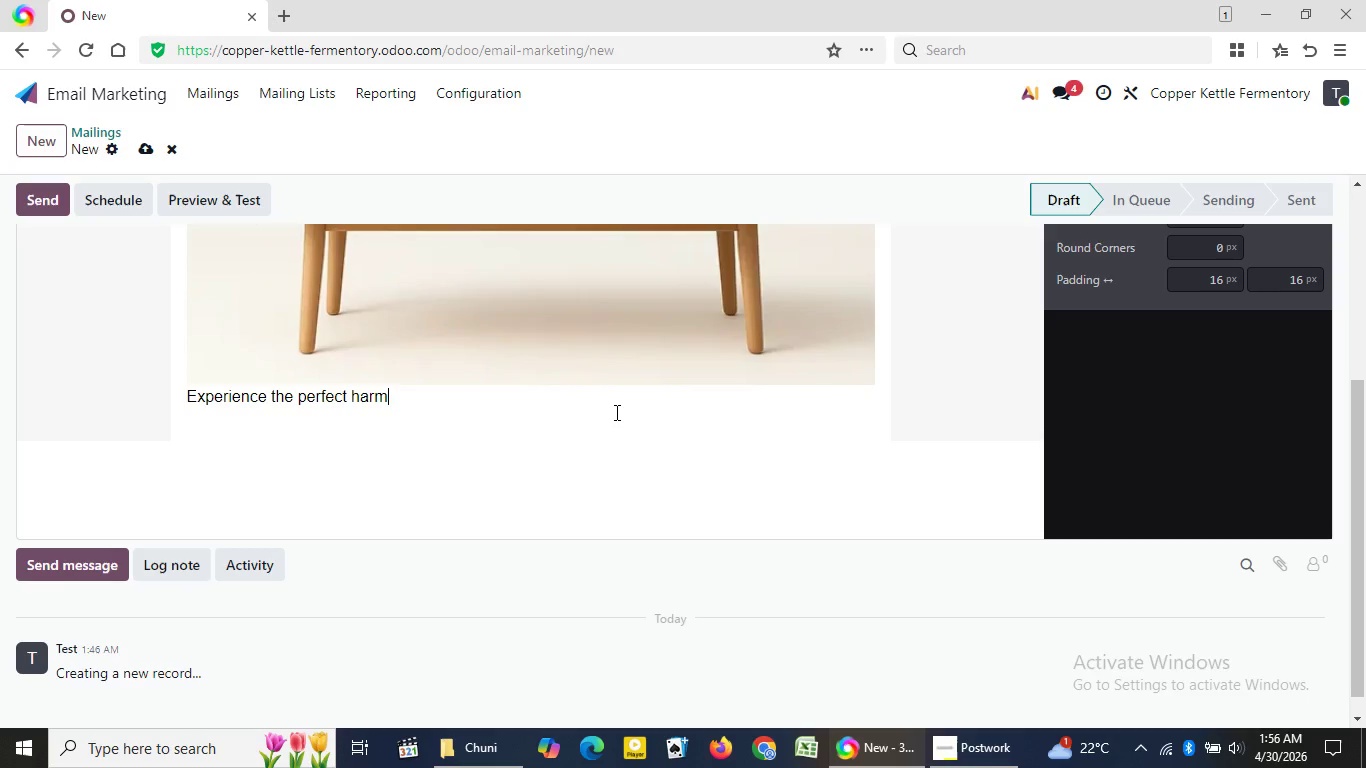 
key(Backspace)
 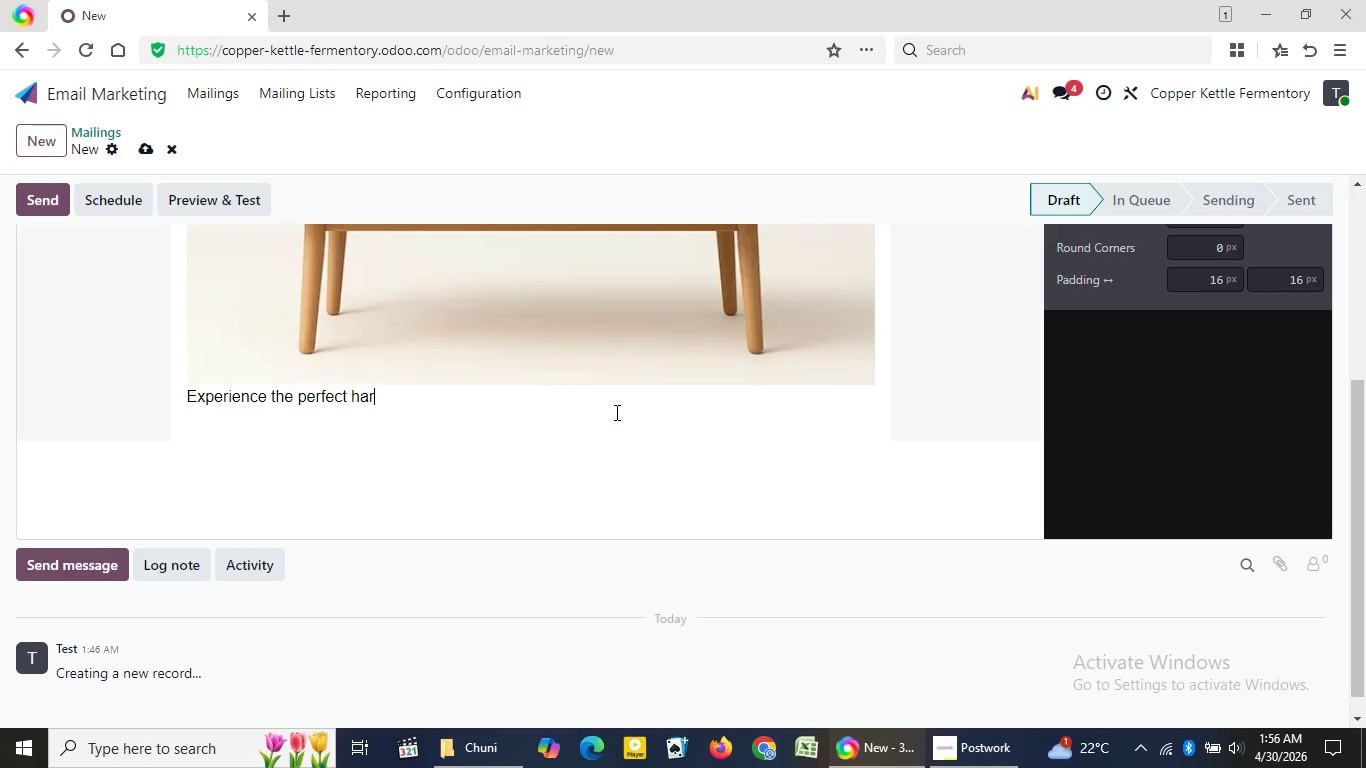 
key(Backspace)
 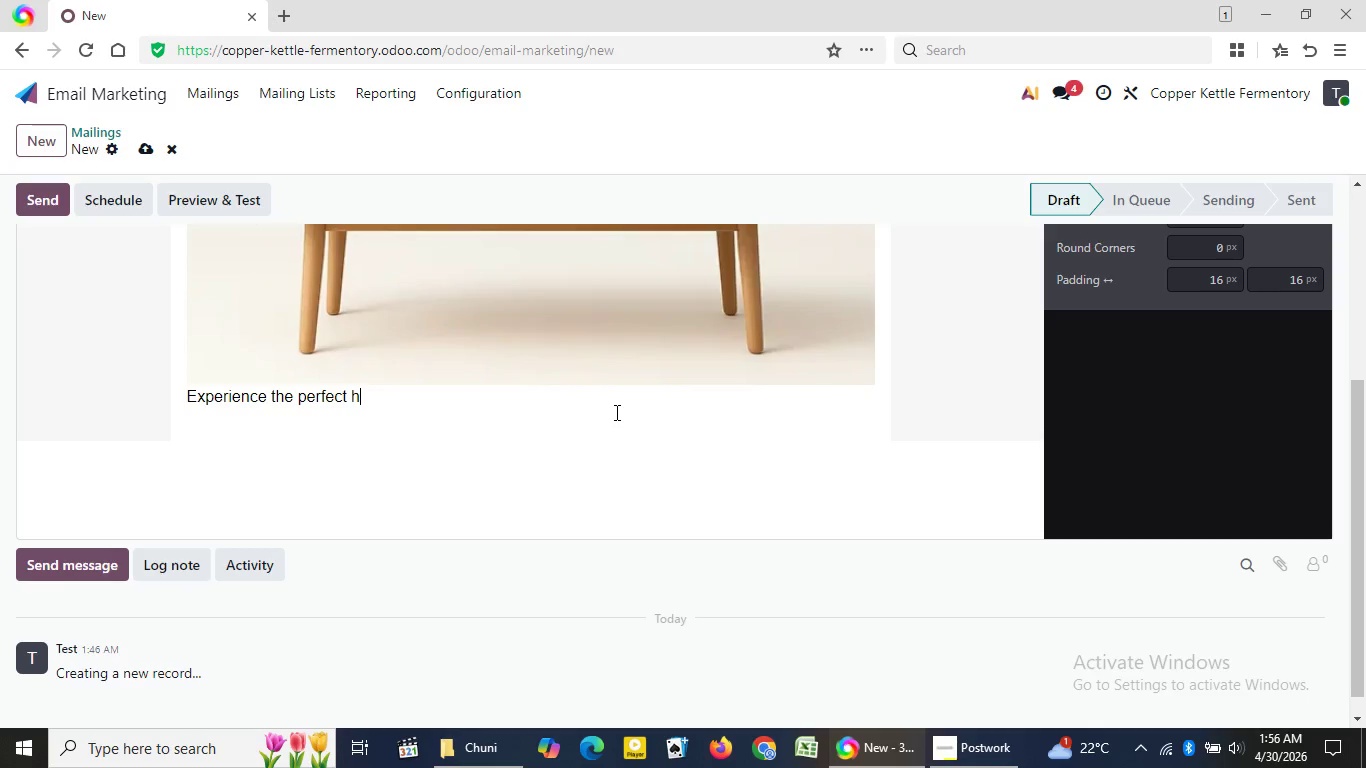 
key(Backspace)
 